 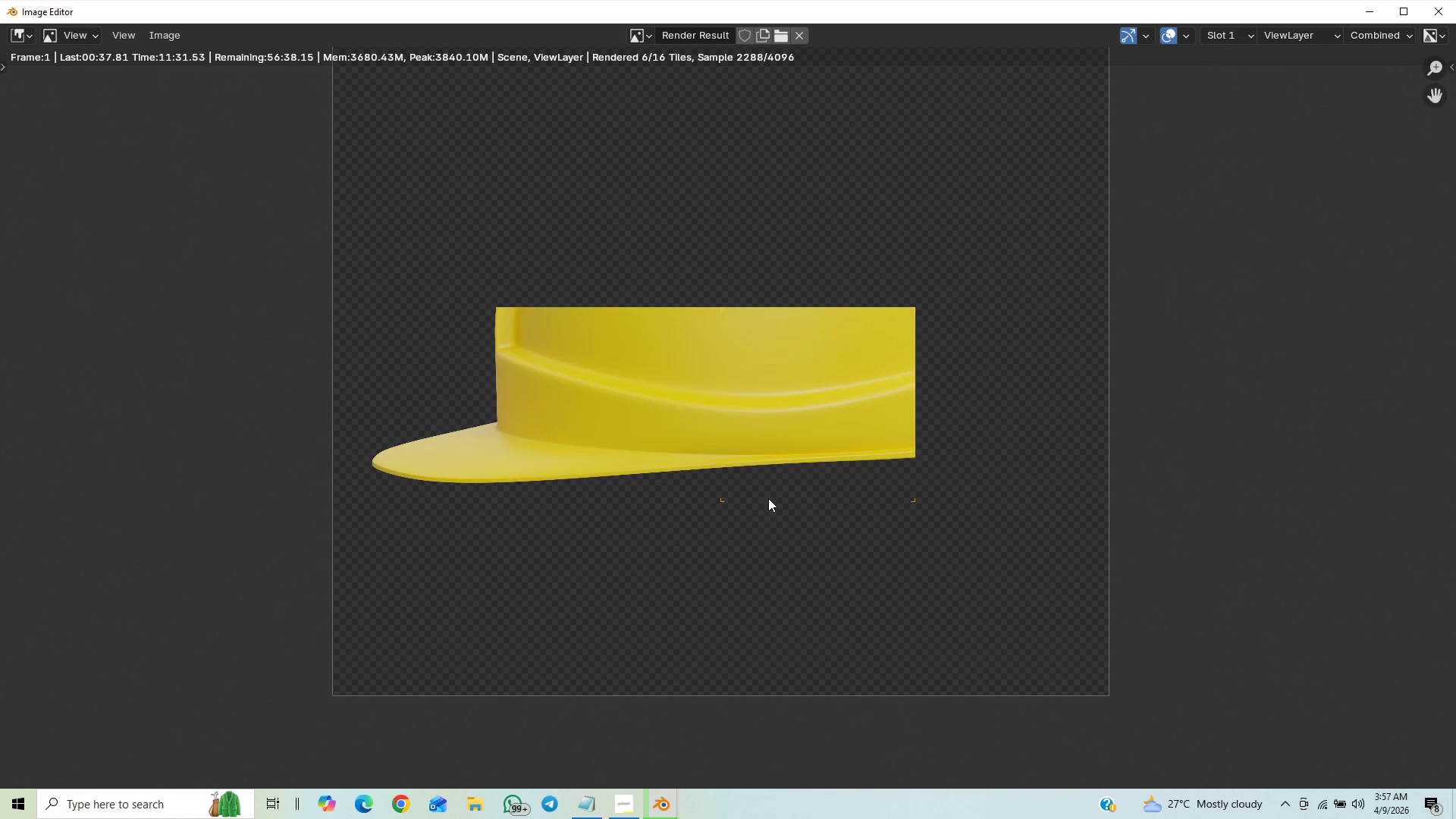 
scroll: coordinate [764, 510], scroll_direction: down, amount: 12.0
 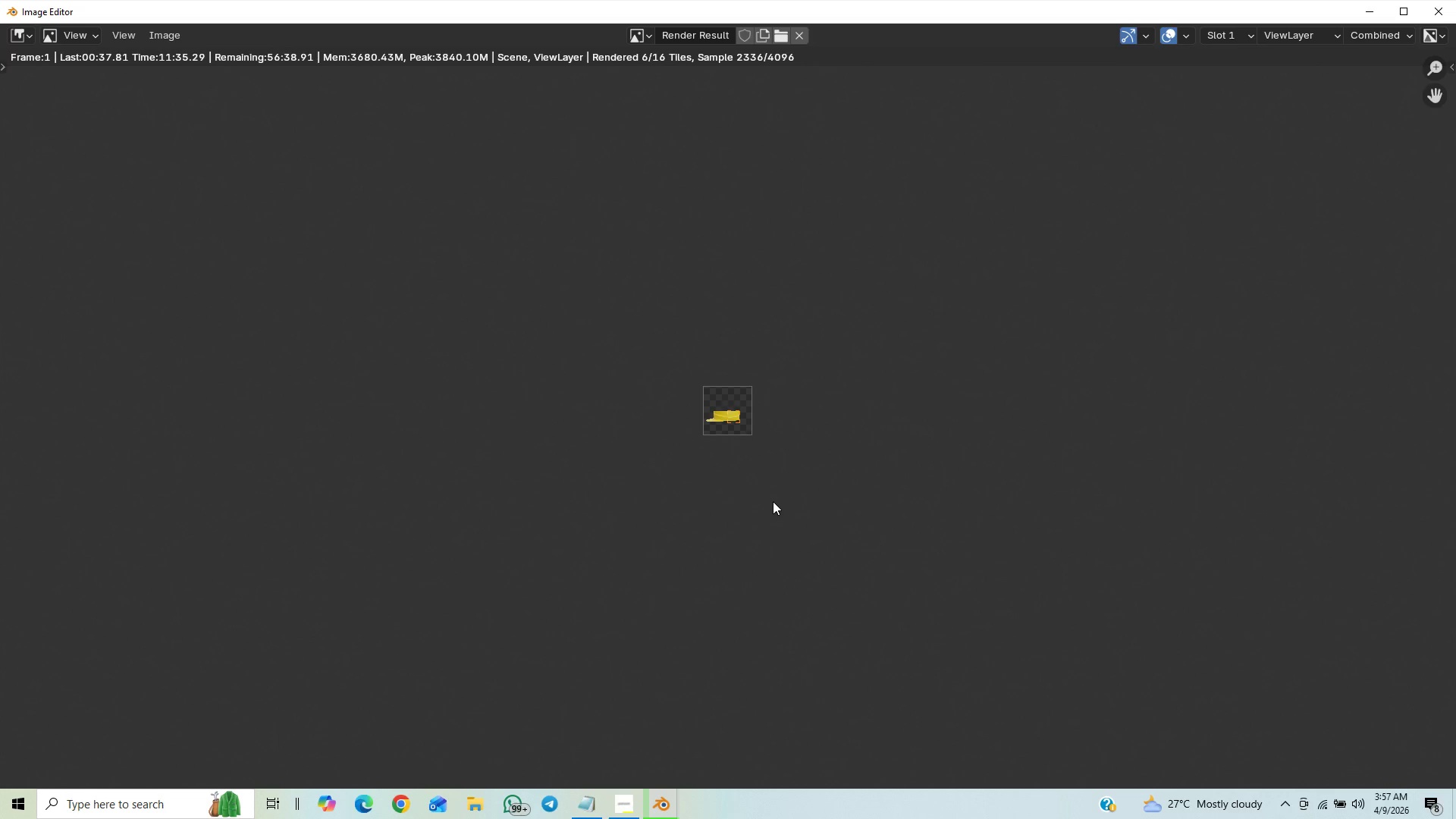 
scroll: coordinate [773, 498], scroll_direction: up, amount: 11.0
 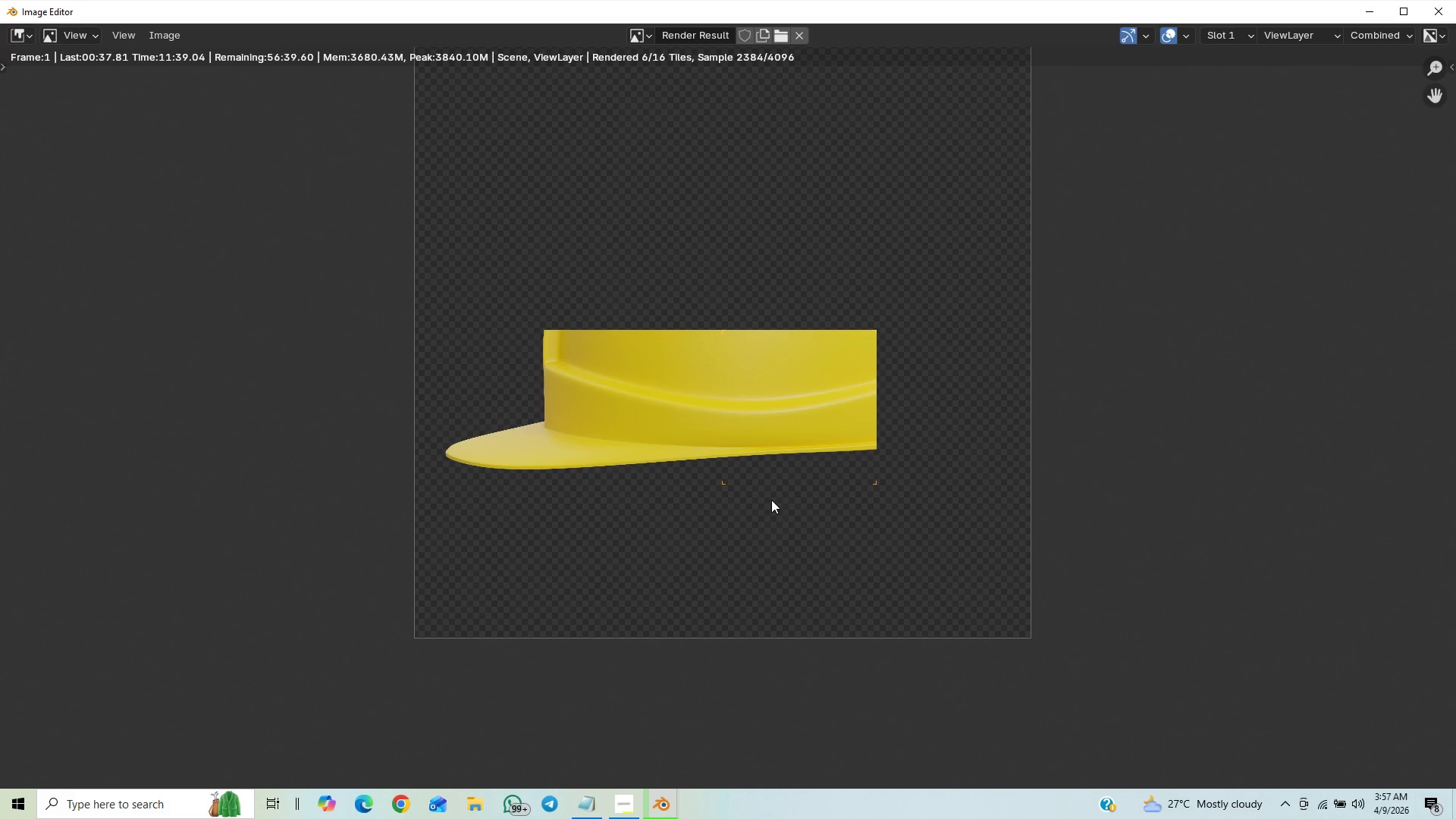 
scroll: coordinate [770, 497], scroll_direction: none, amount: 0.0
 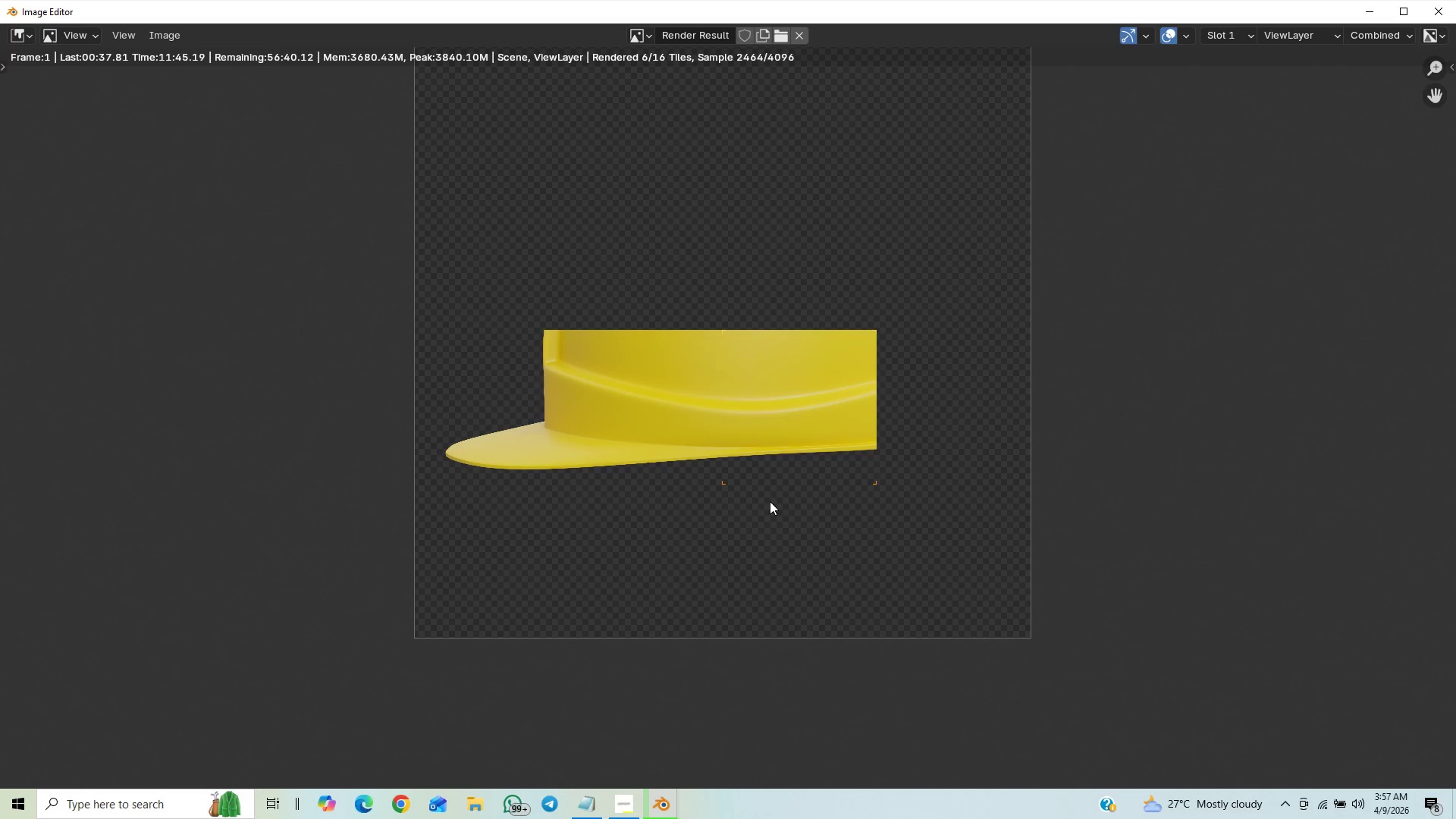 
wait(5.84)
 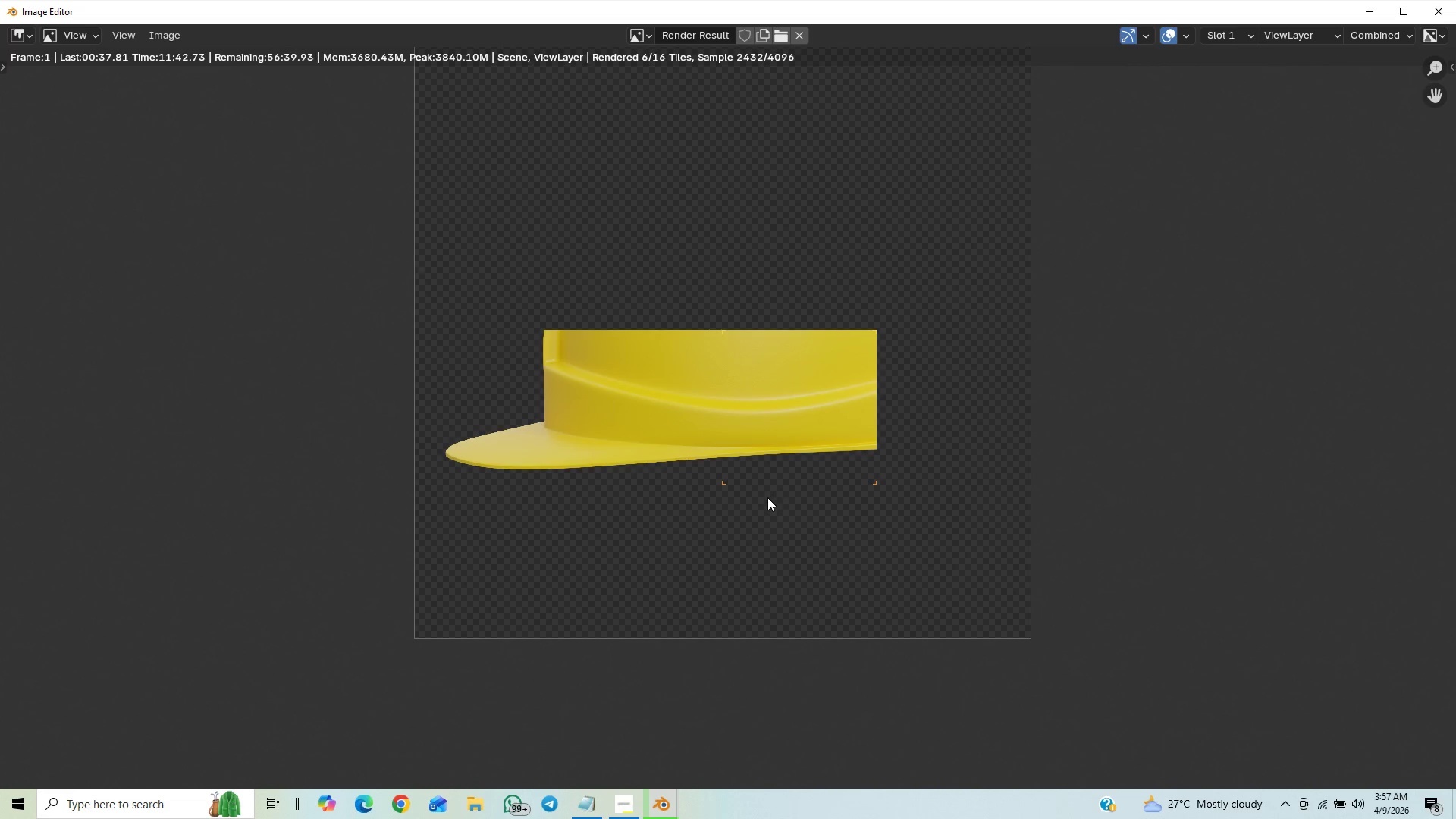 
scroll: coordinate [792, 475], scroll_direction: down, amount: 1.0
 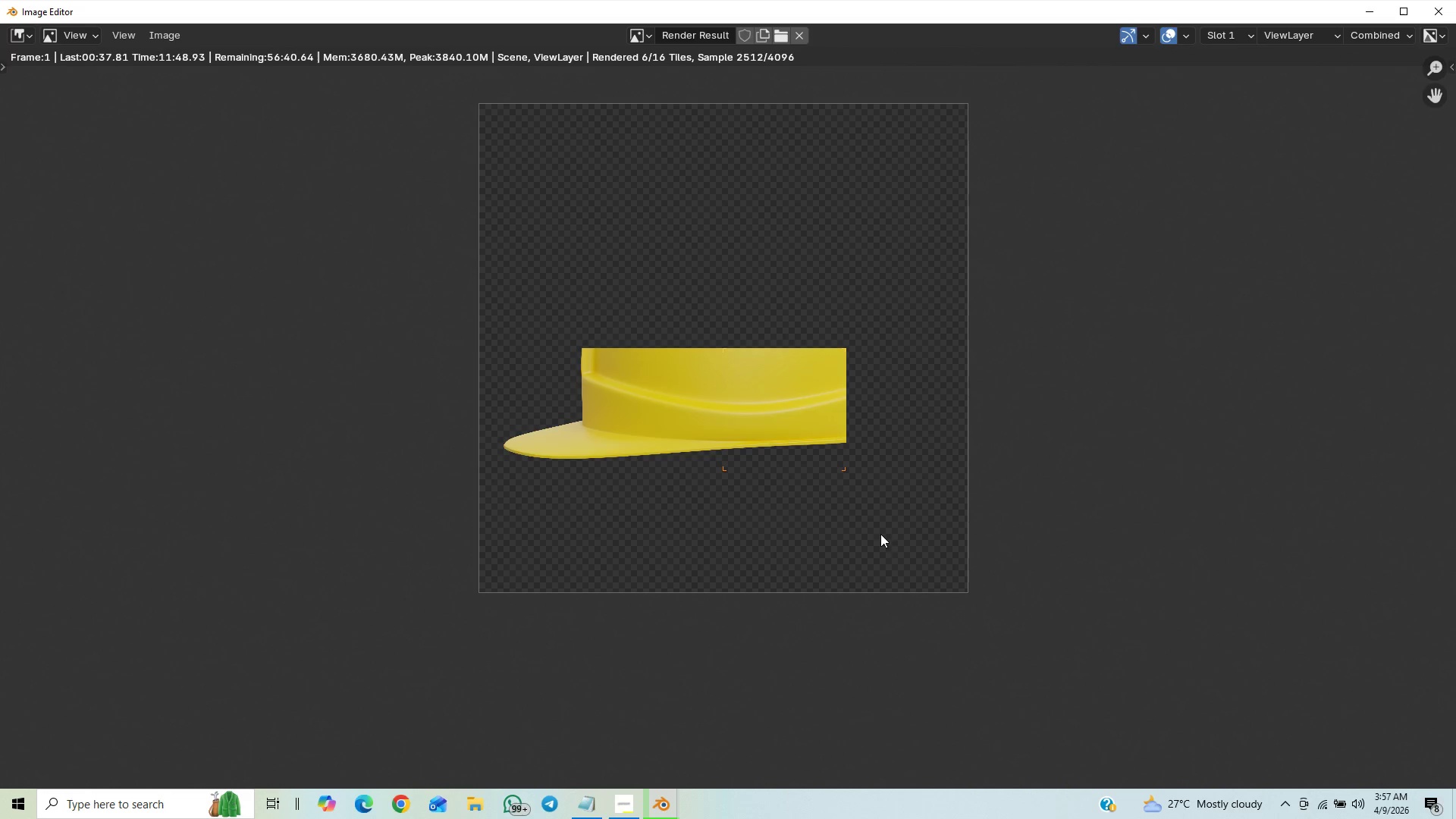 
scroll: coordinate [821, 534], scroll_direction: up, amount: 5.0
 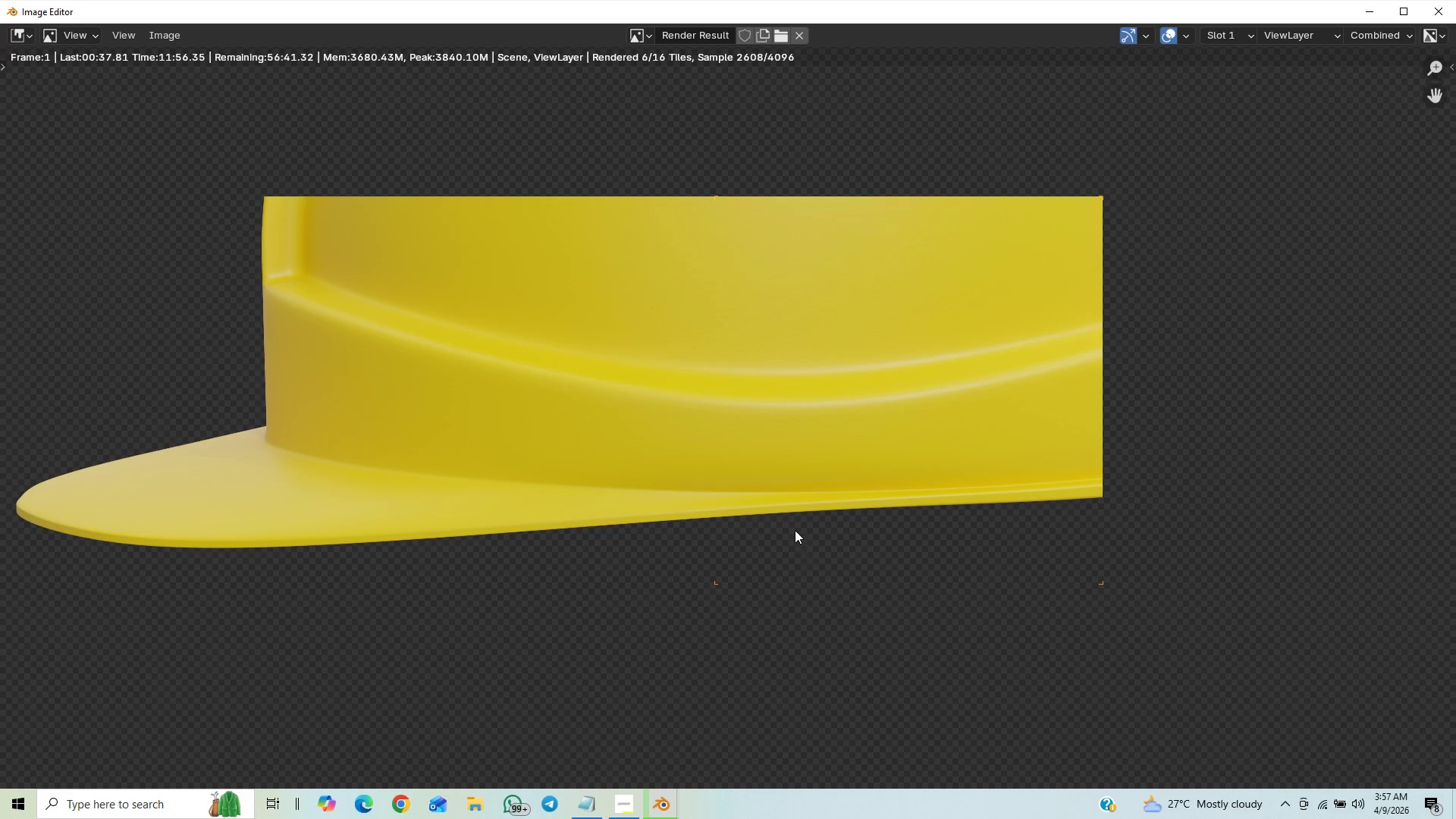 
scroll: coordinate [792, 489], scroll_direction: up, amount: 12.0
 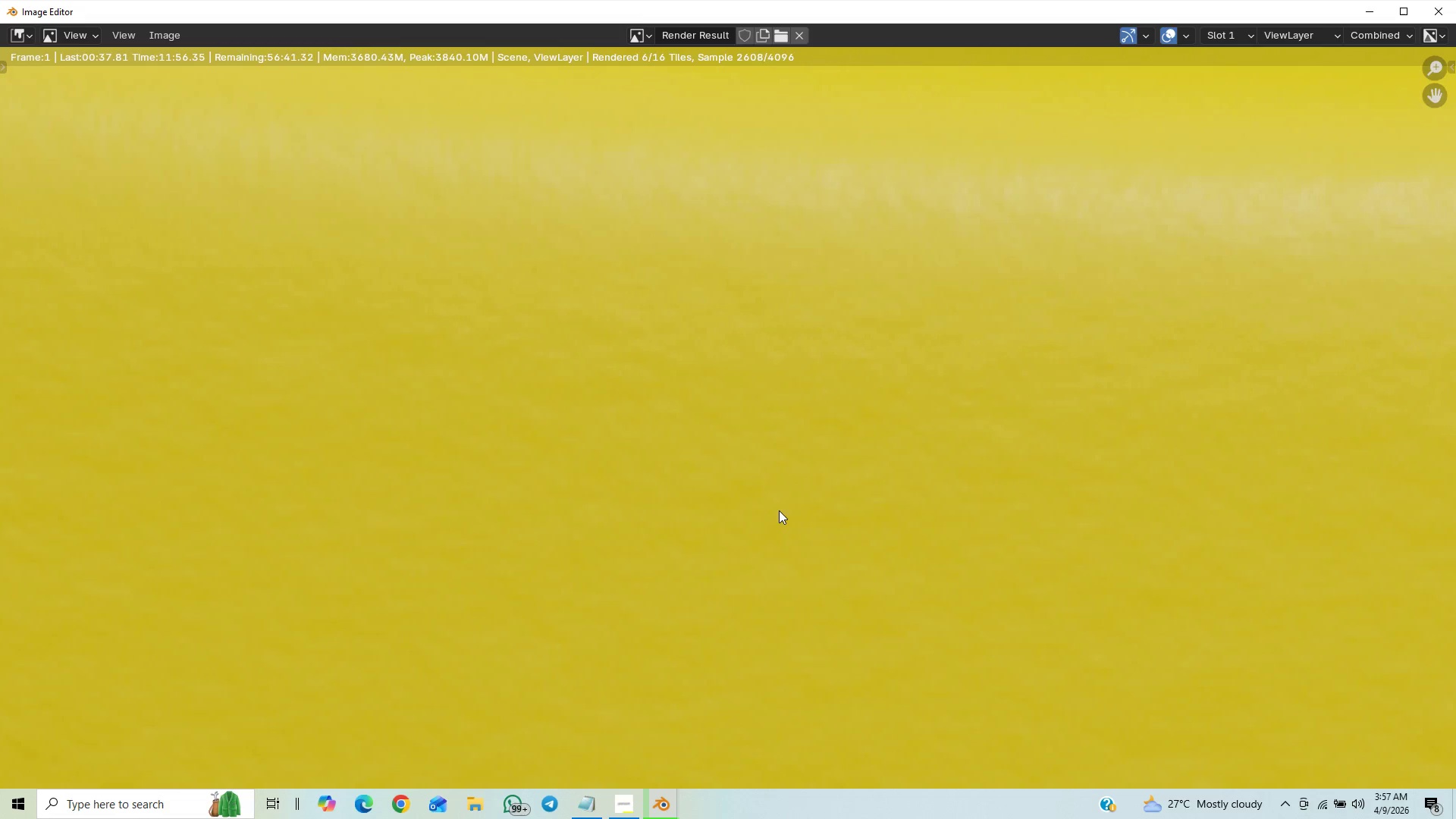 
scroll: coordinate [780, 513], scroll_direction: down, amount: 43.0
 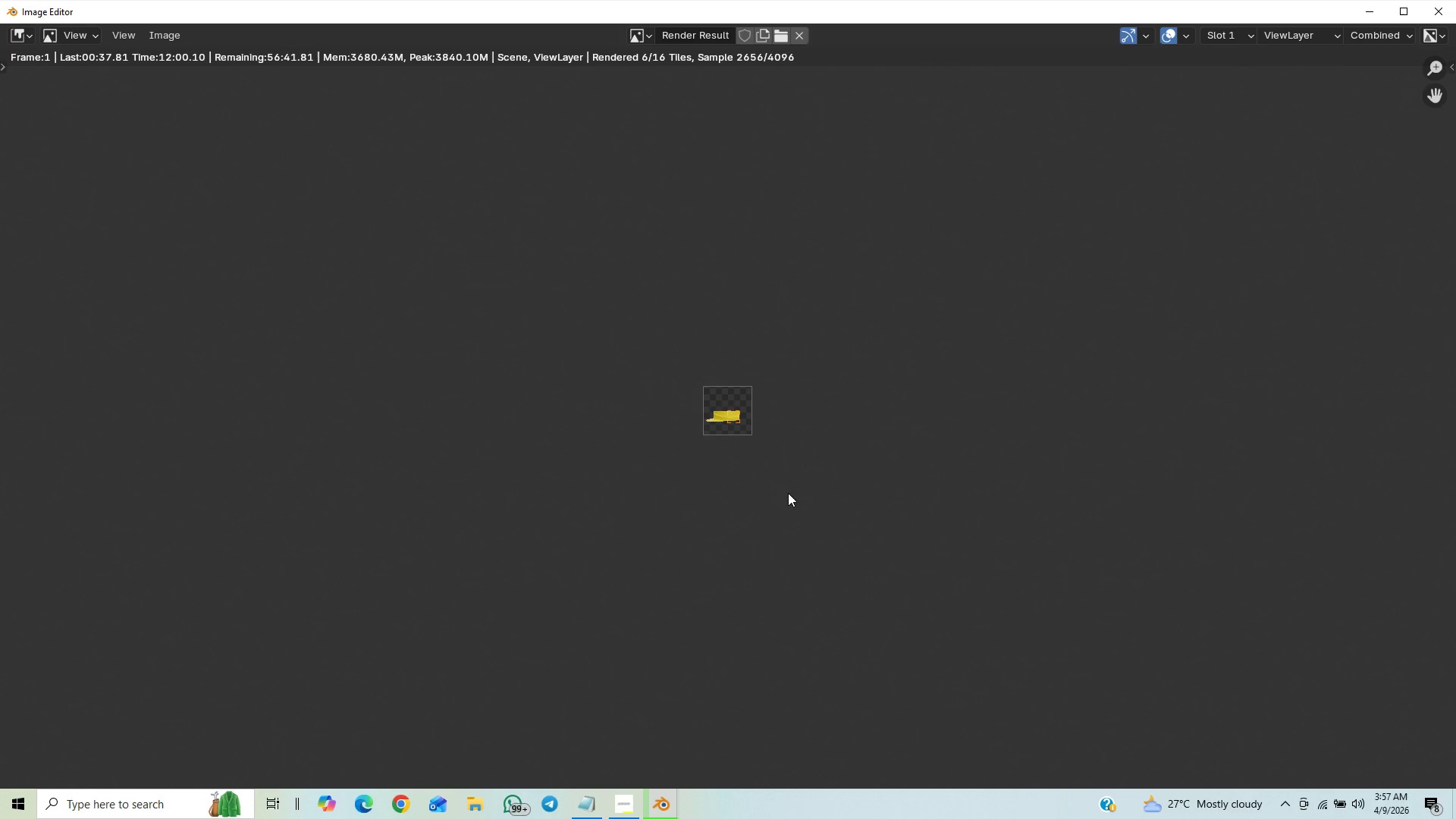 
scroll: coordinate [805, 550], scroll_direction: up, amount: 15.0
 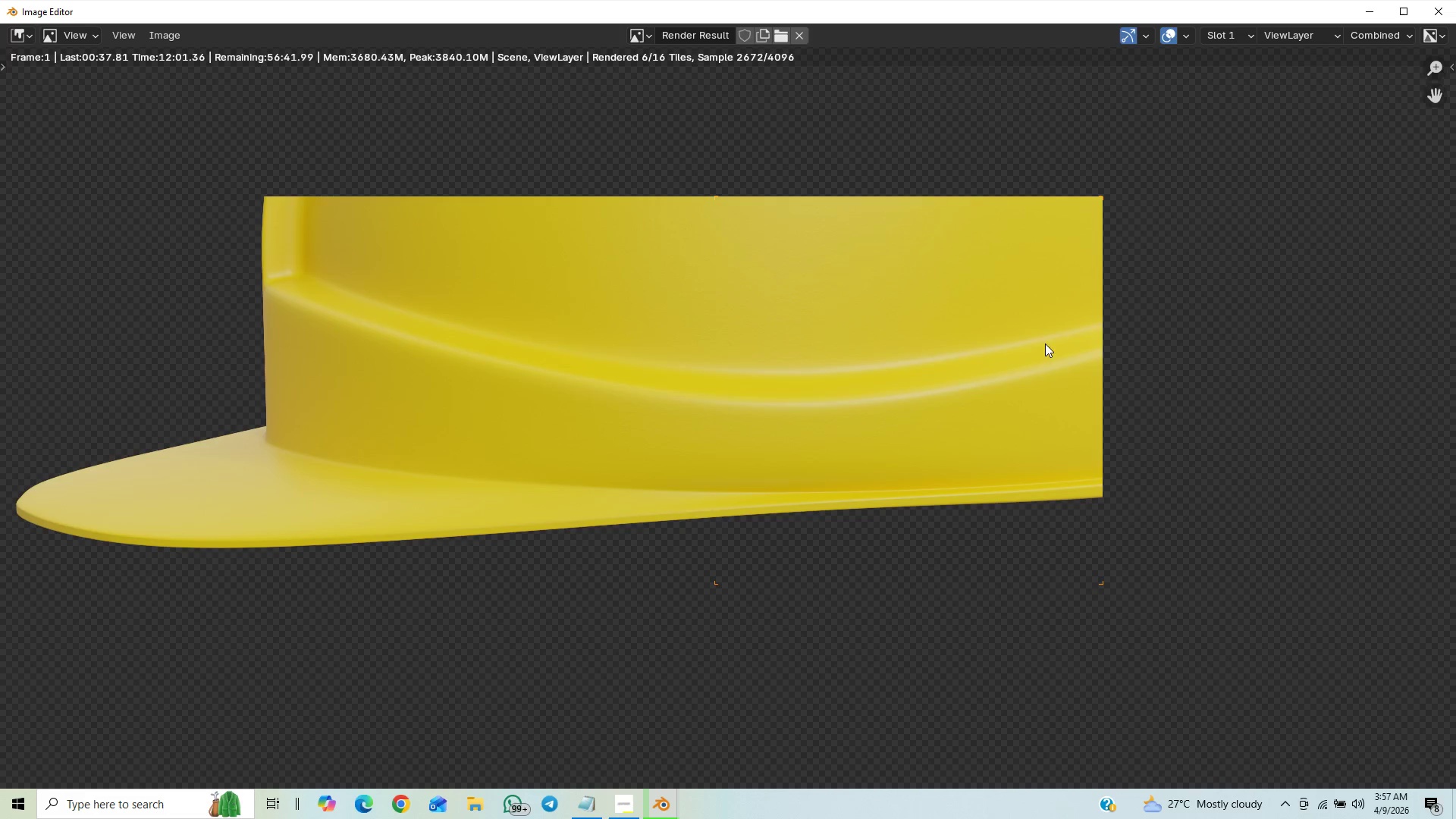 
scroll: coordinate [1034, 338], scroll_direction: down, amount: 8.0
 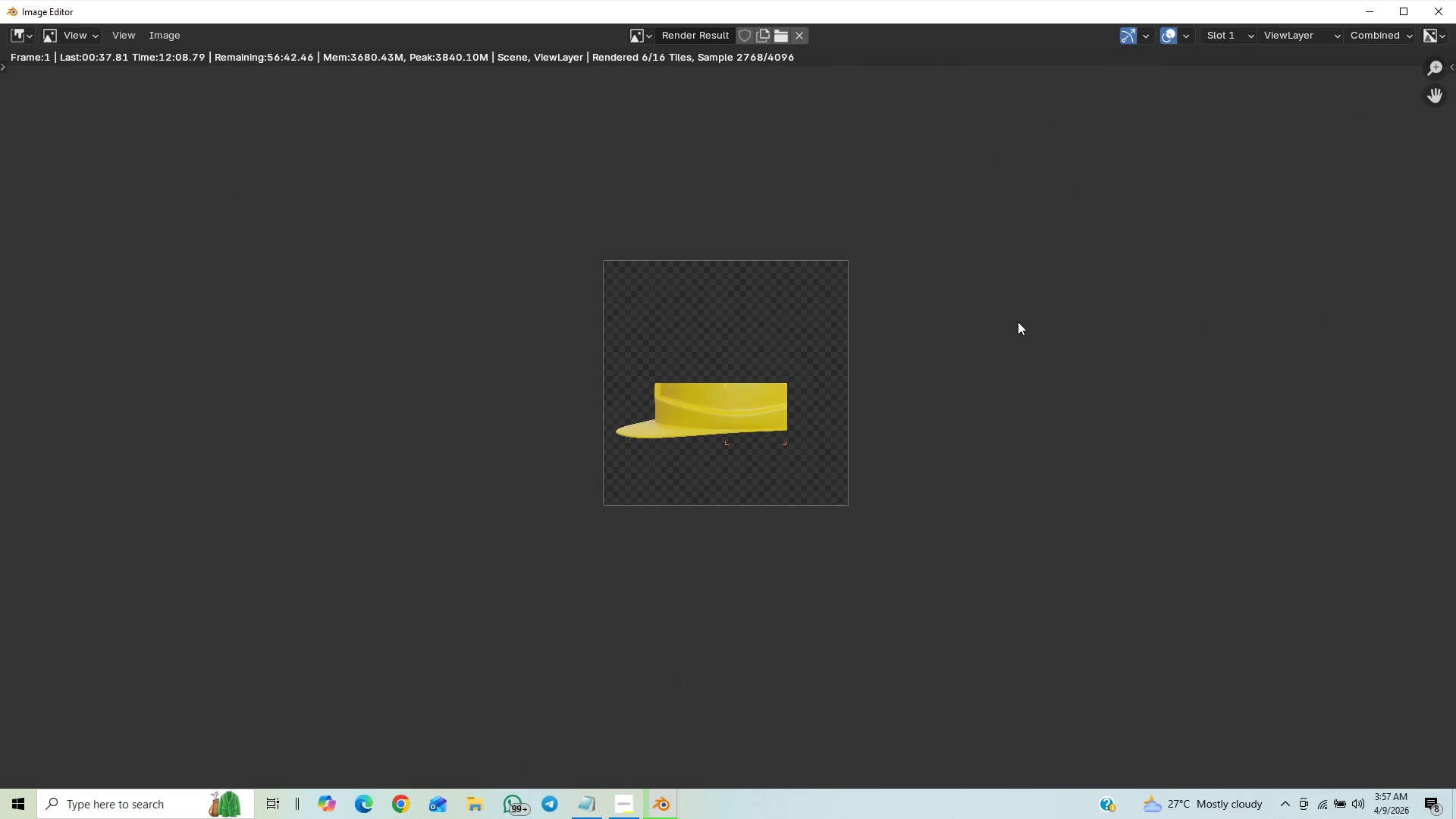 
wait(7.33)
 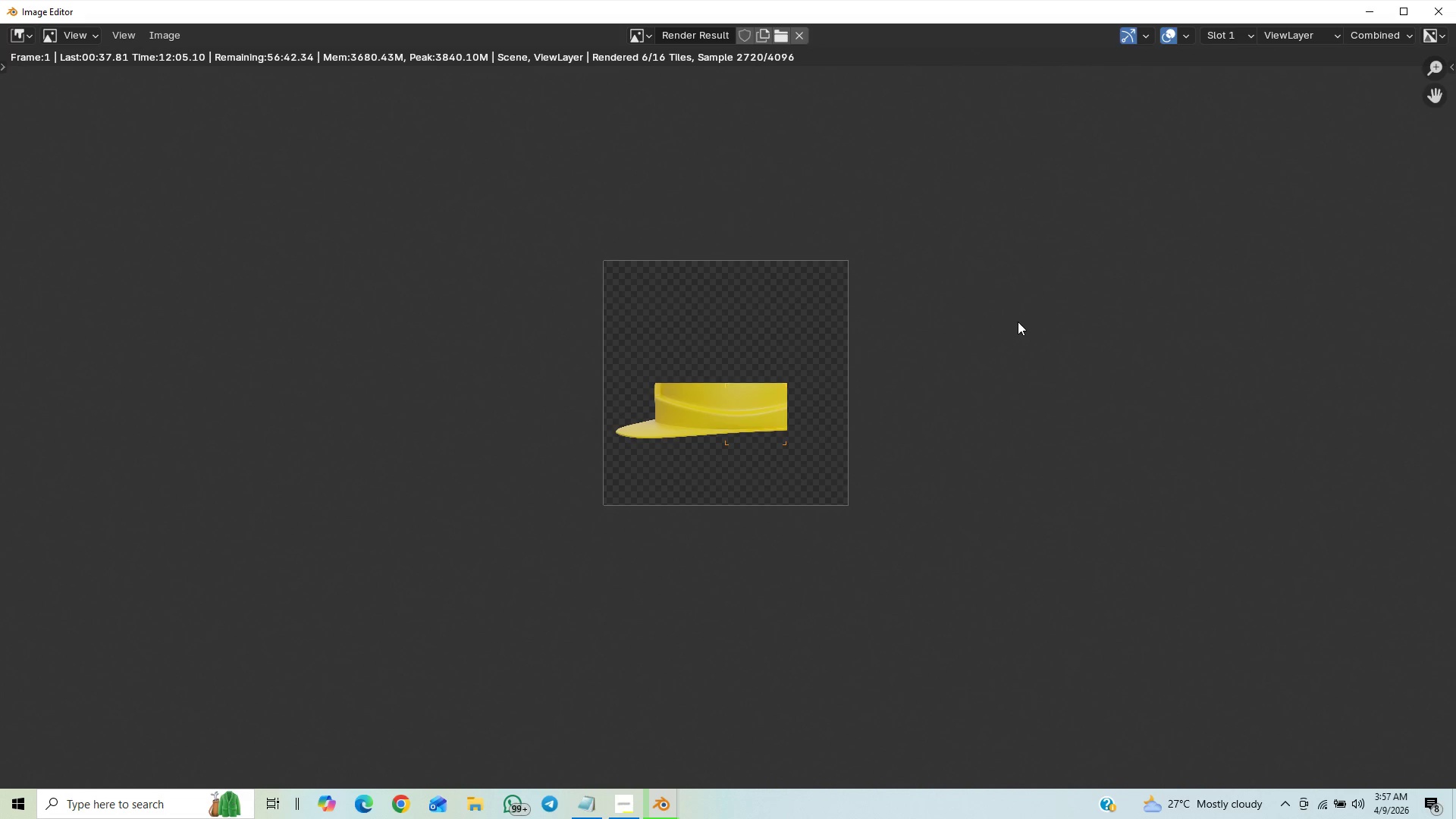 
scroll: coordinate [1018, 325], scroll_direction: down, amount: 1.0
 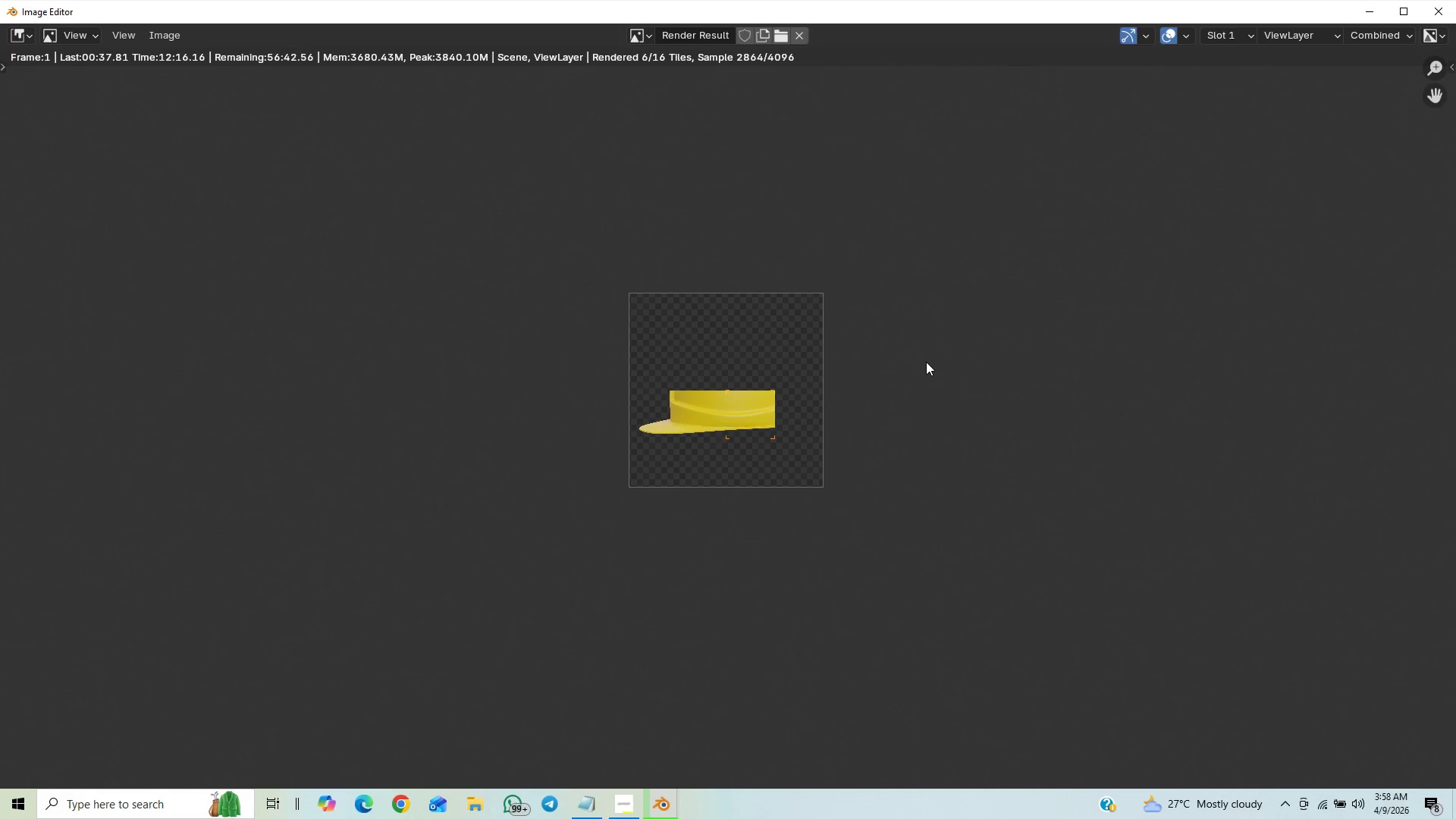 
wait(10.87)
 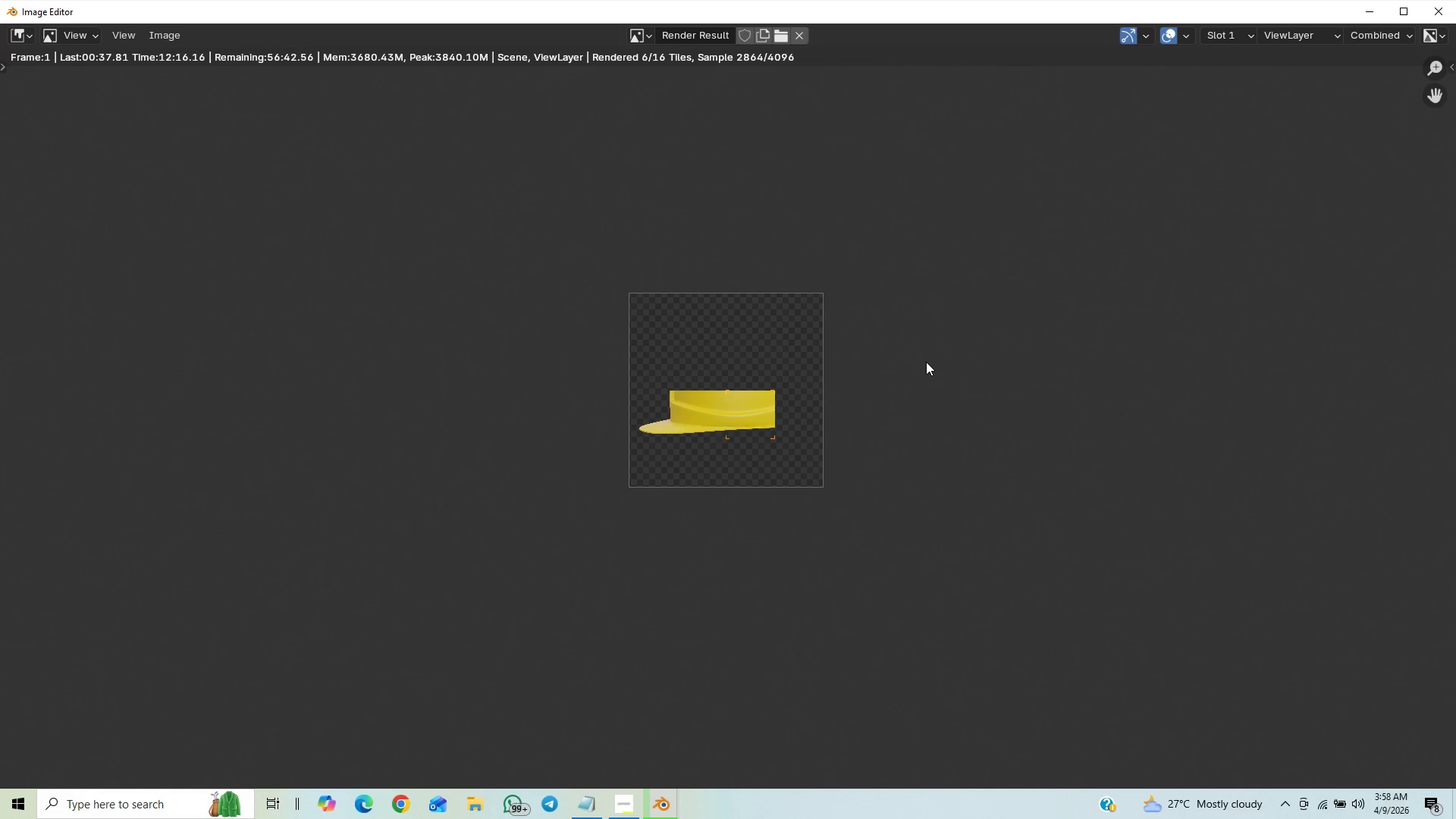 
scroll: coordinate [939, 347], scroll_direction: up, amount: 2.0
 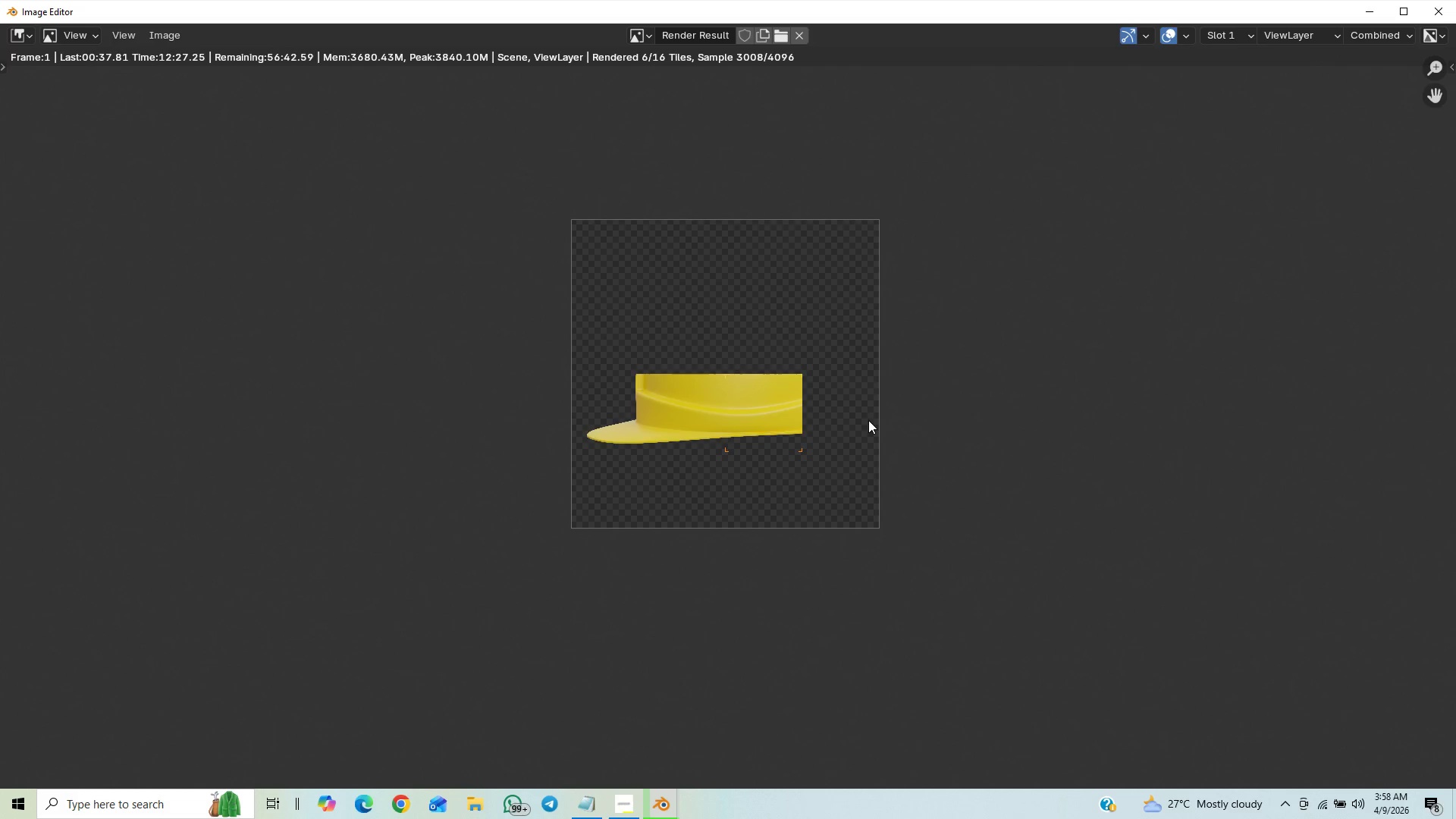 
wait(9.49)
 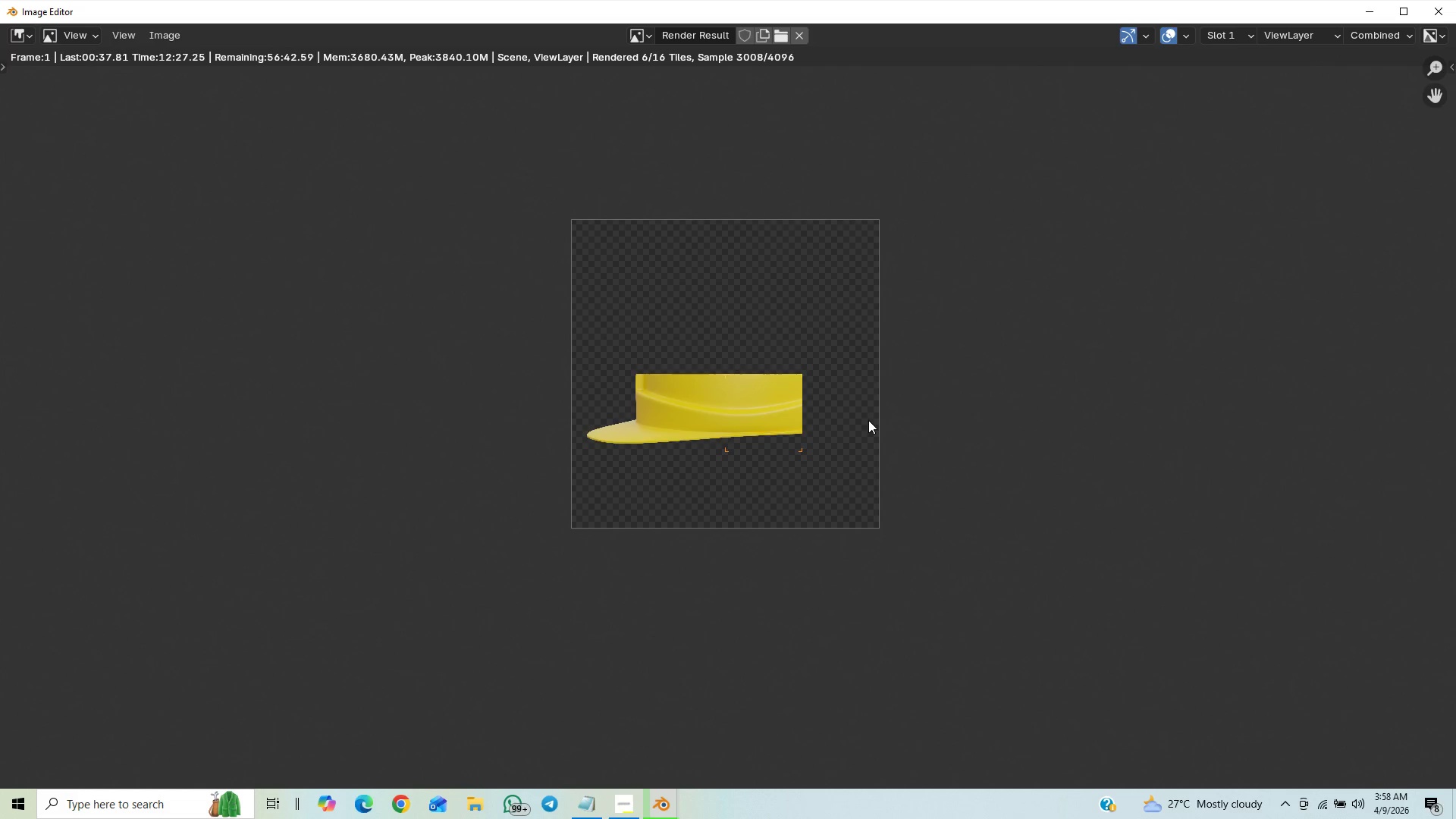 
scroll: coordinate [865, 441], scroll_direction: up, amount: 1.0
 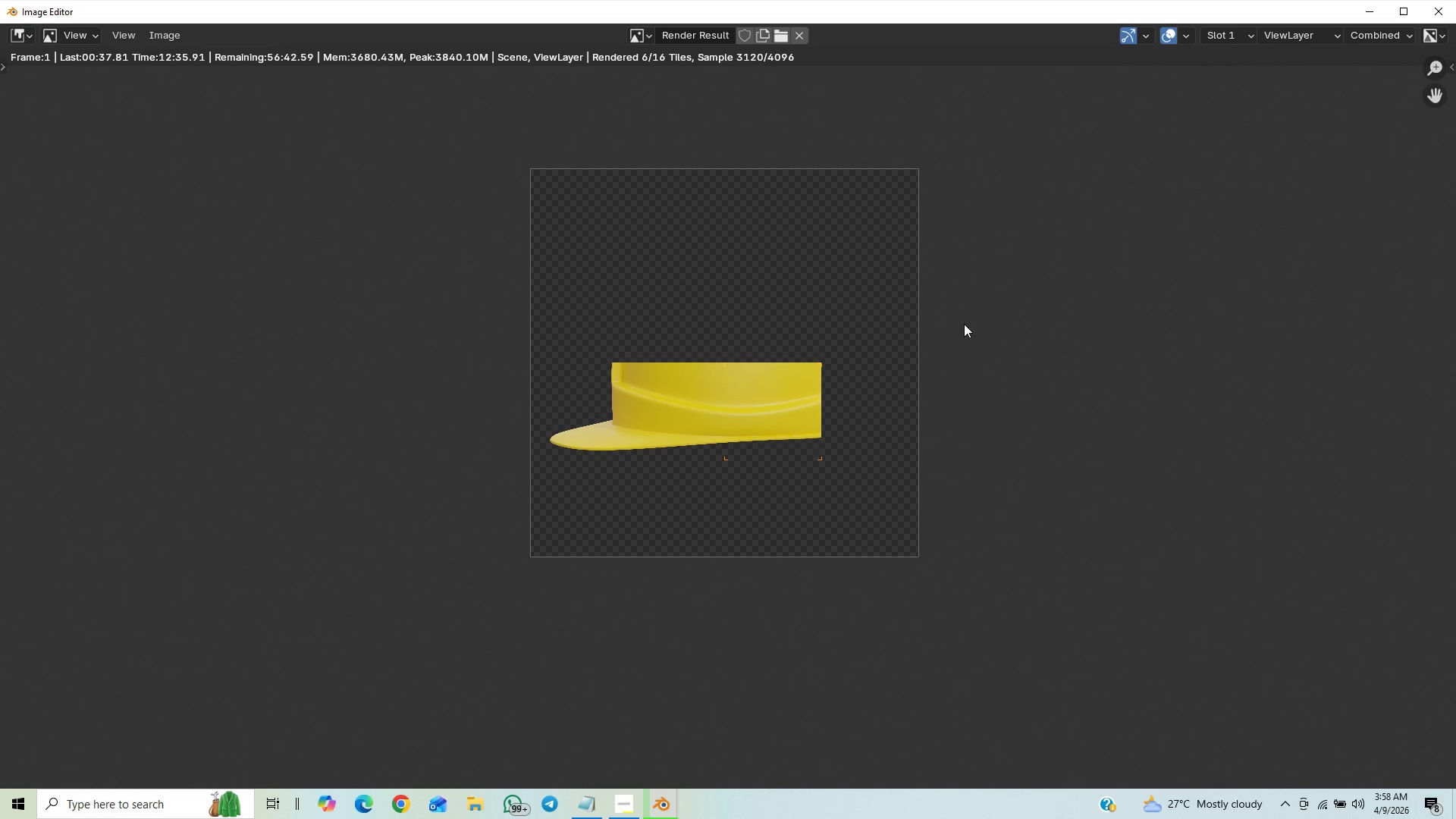 
scroll: coordinate [834, 374], scroll_direction: down, amount: 3.0
 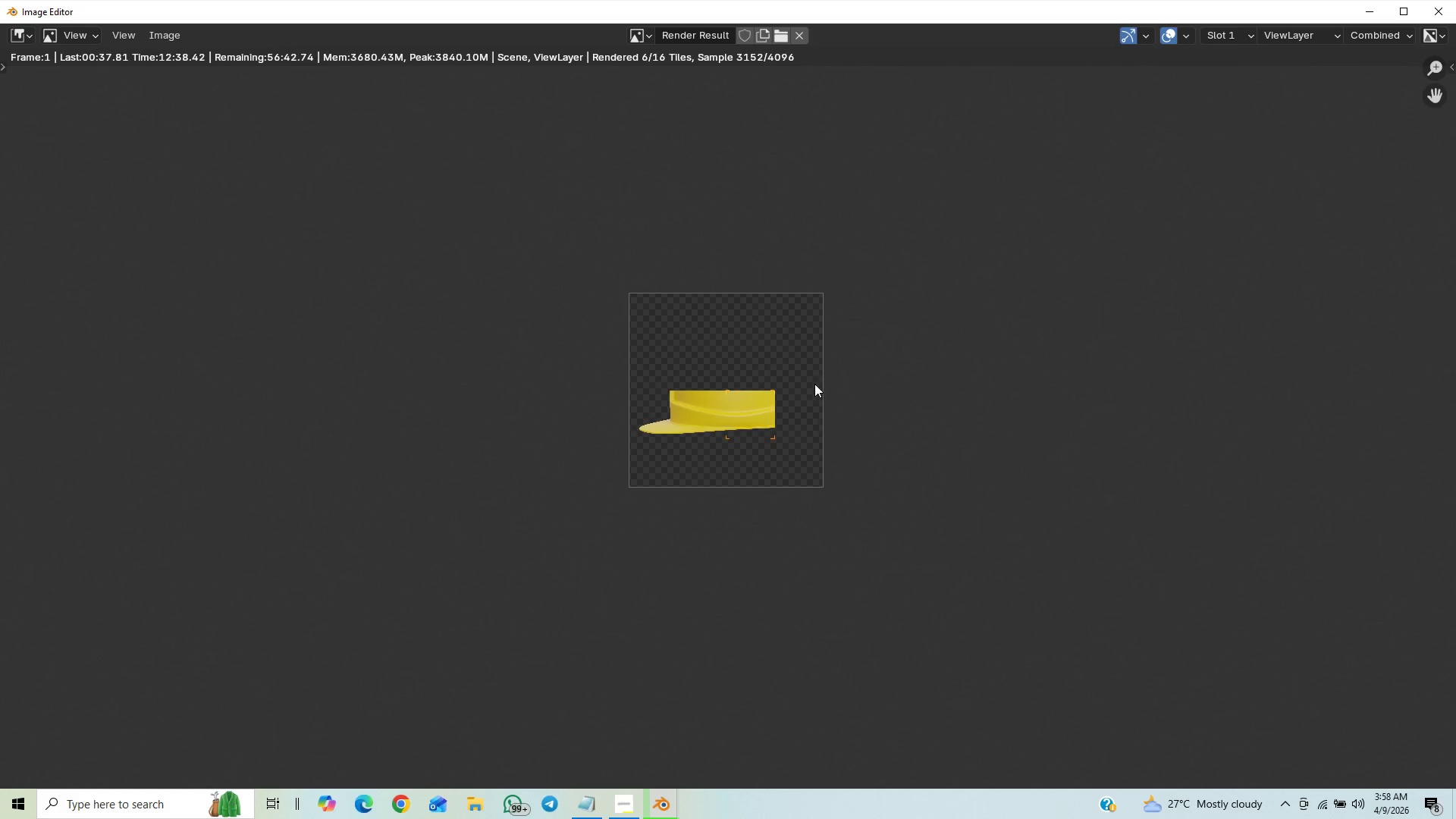 
scroll: coordinate [811, 377], scroll_direction: up, amount: 10.0
 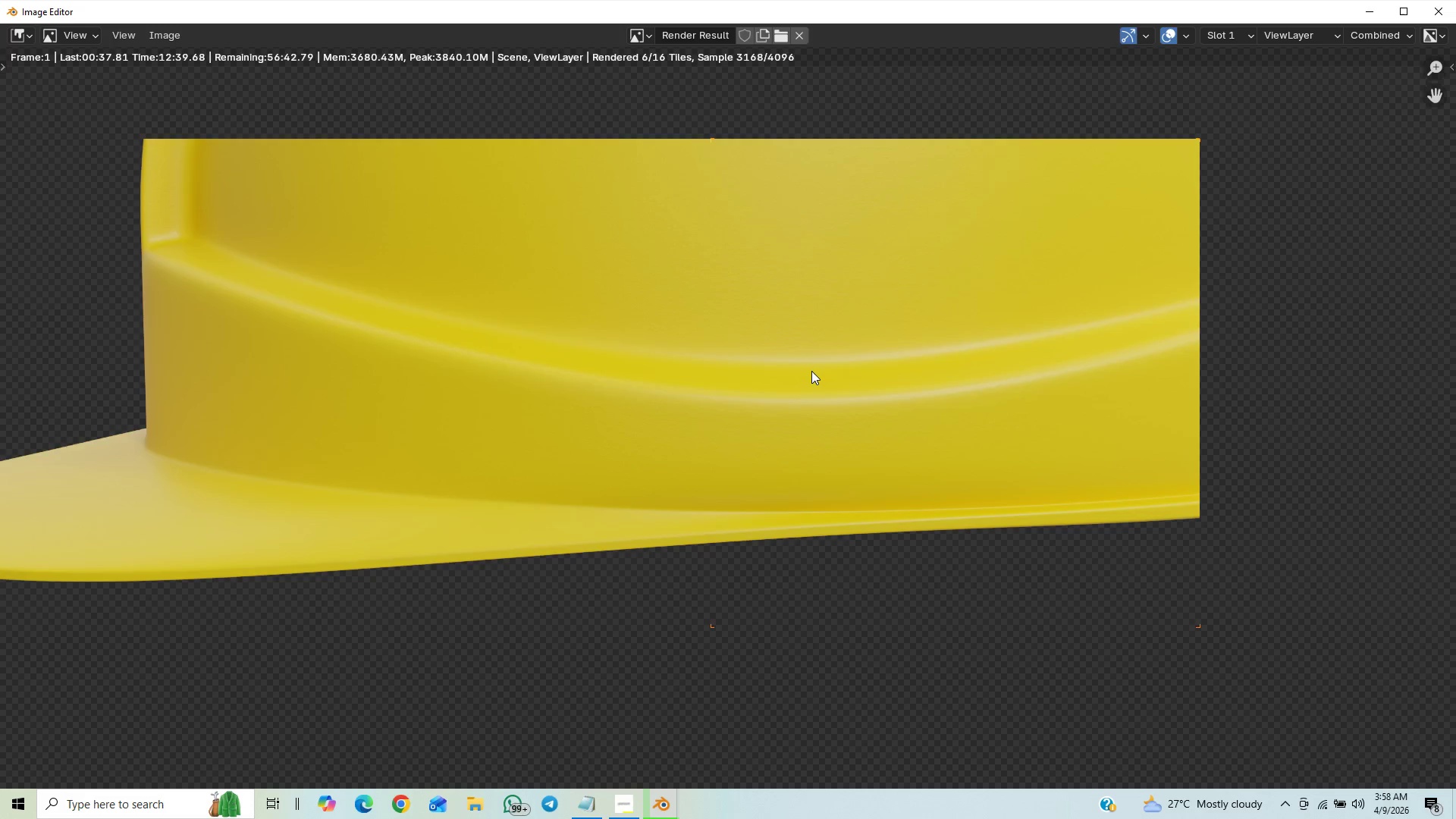 
scroll: coordinate [737, 349], scroll_direction: down, amount: 6.0
 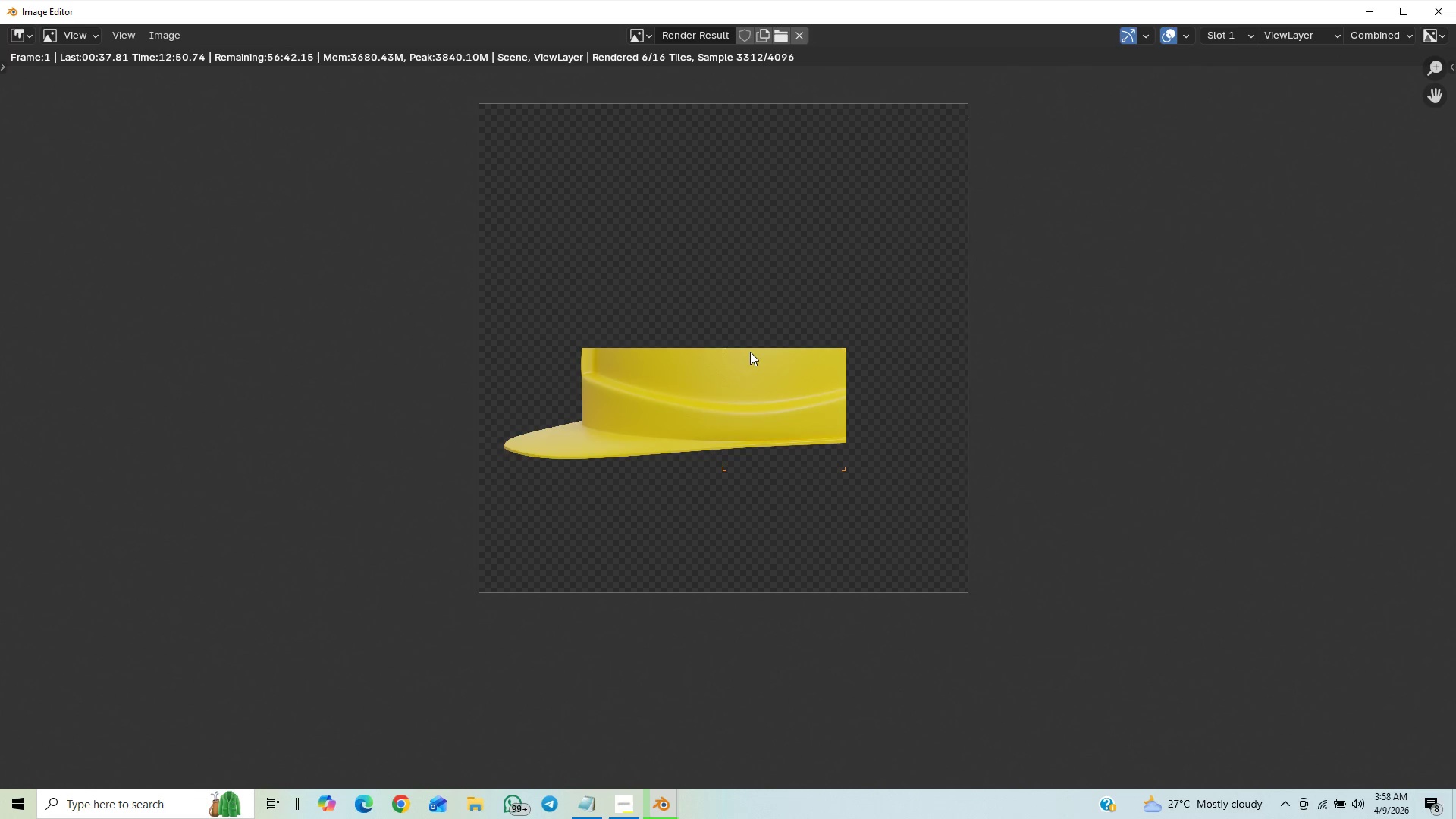 
wait(11.89)
 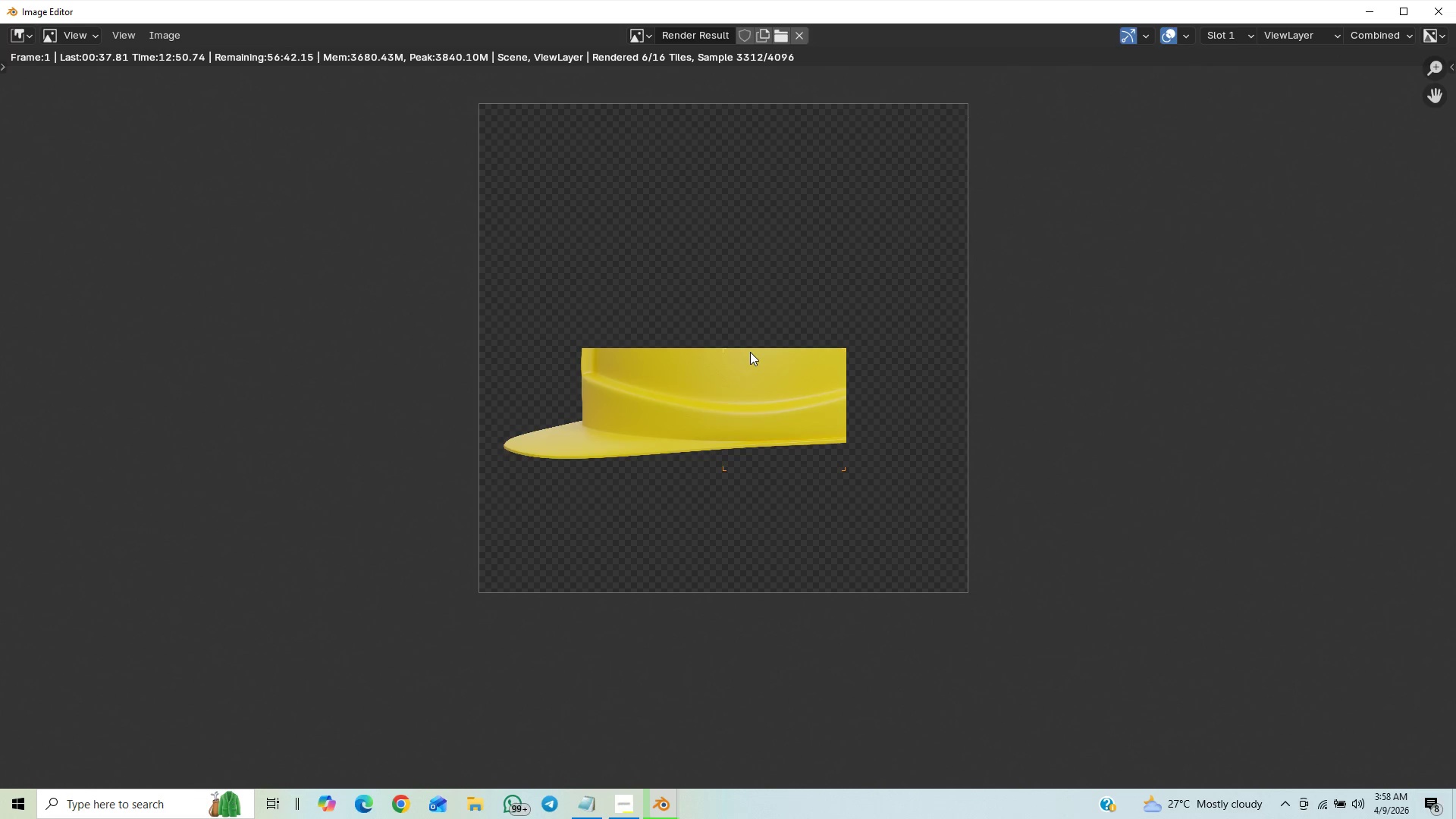 
scroll: coordinate [836, 388], scroll_direction: up, amount: 1.0
 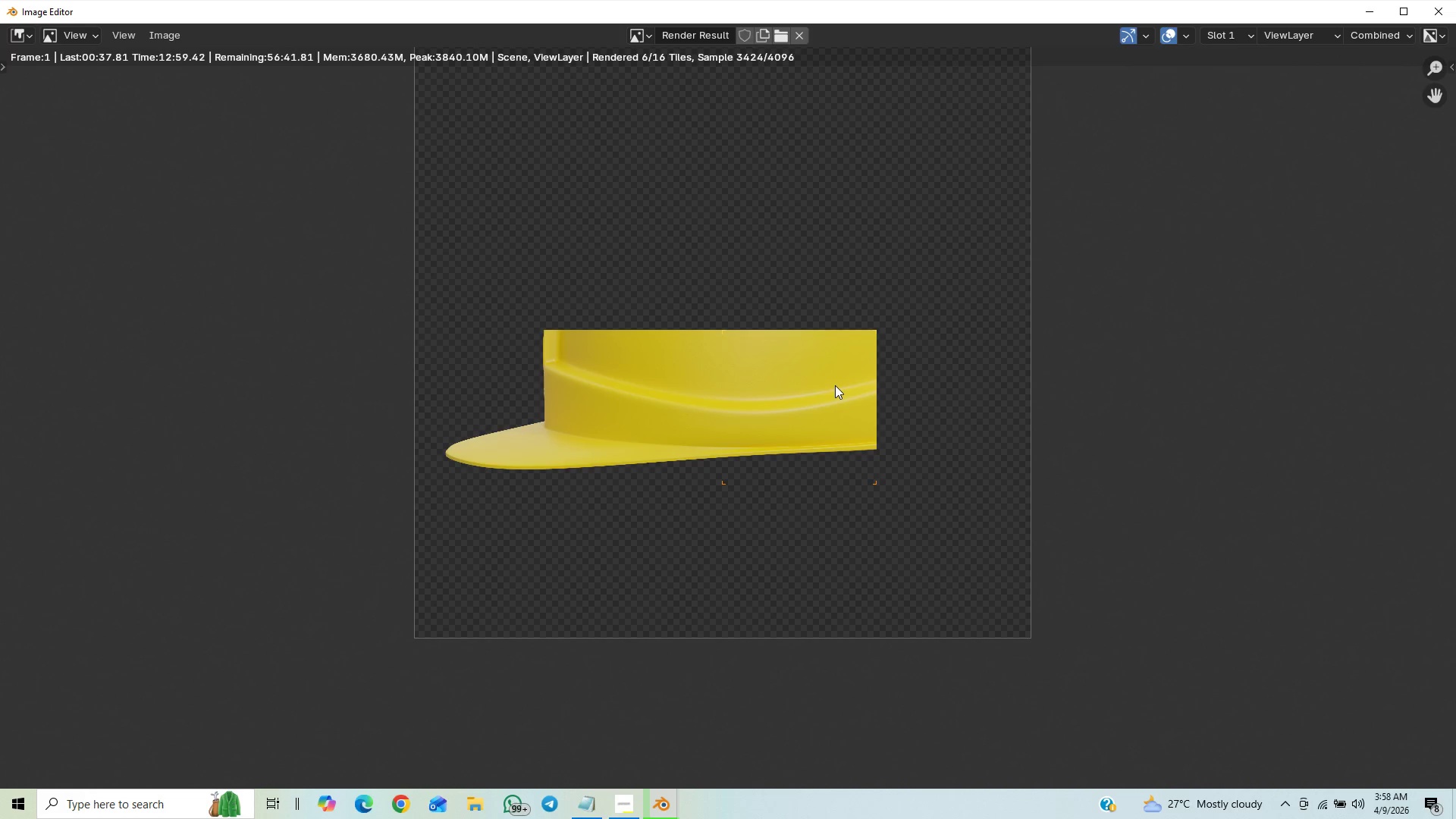 
wait(7.68)
 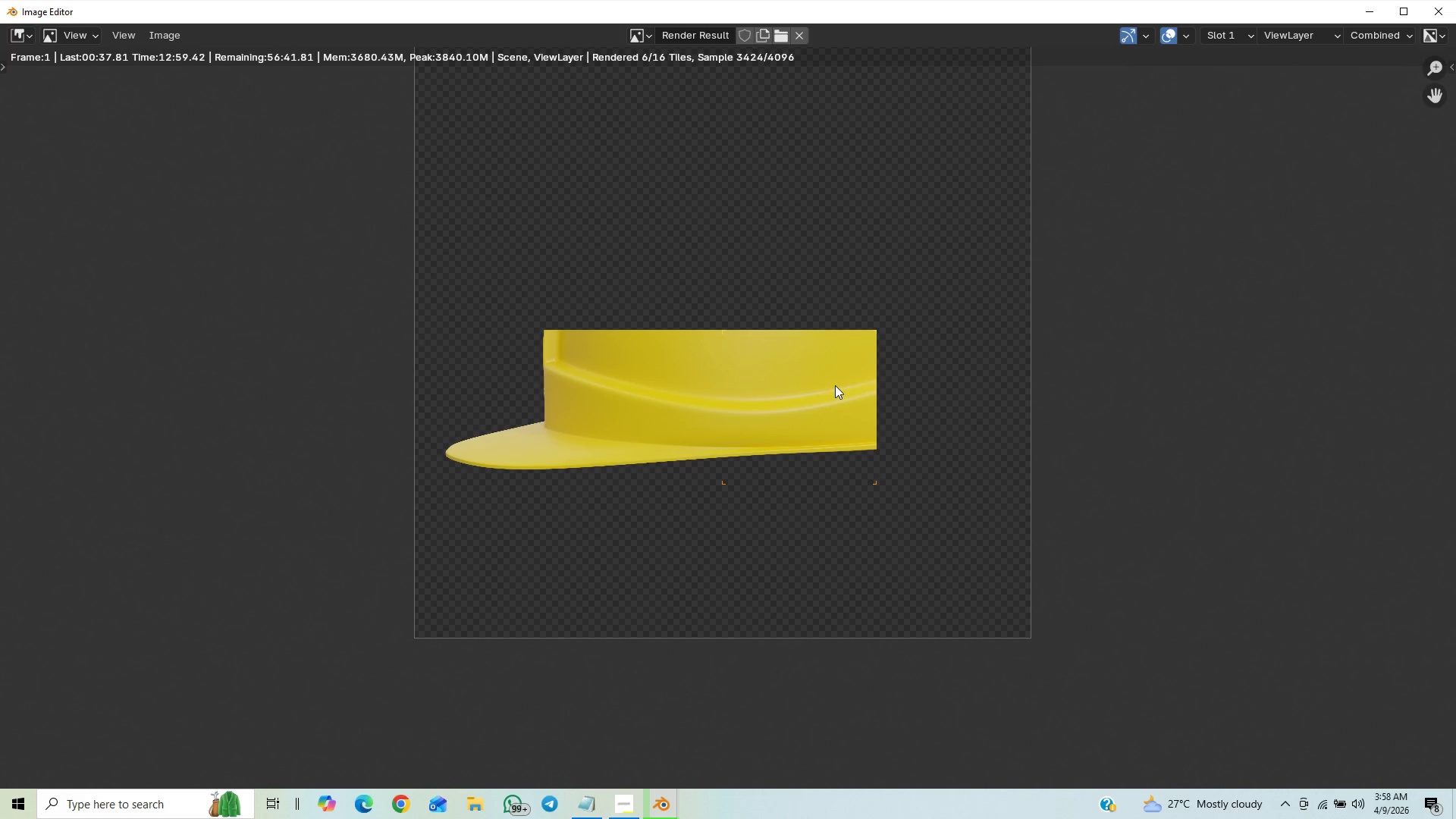 
scroll: coordinate [834, 386], scroll_direction: up, amount: 7.0
 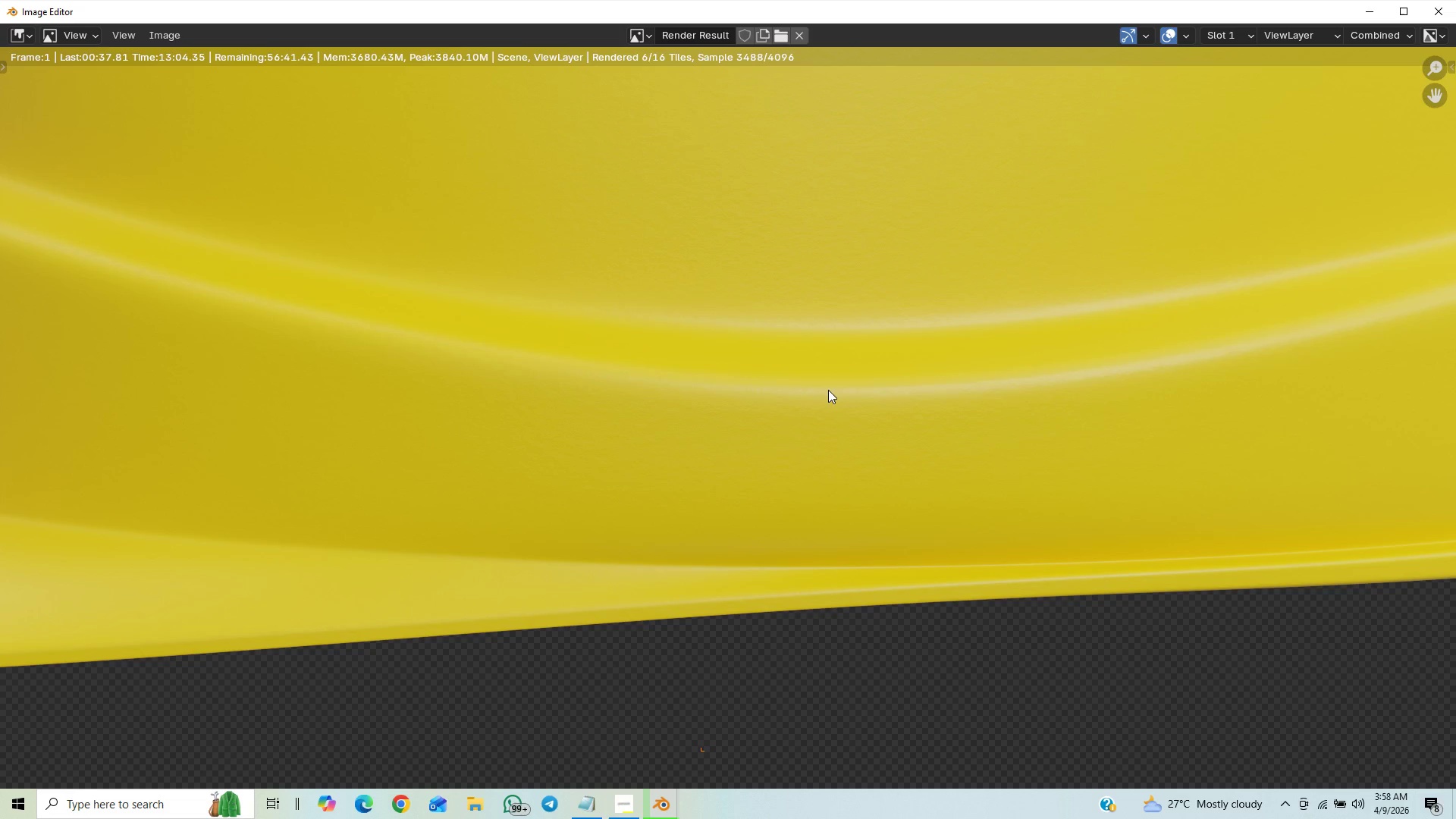 
scroll: coordinate [822, 396], scroll_direction: down, amount: 8.0
 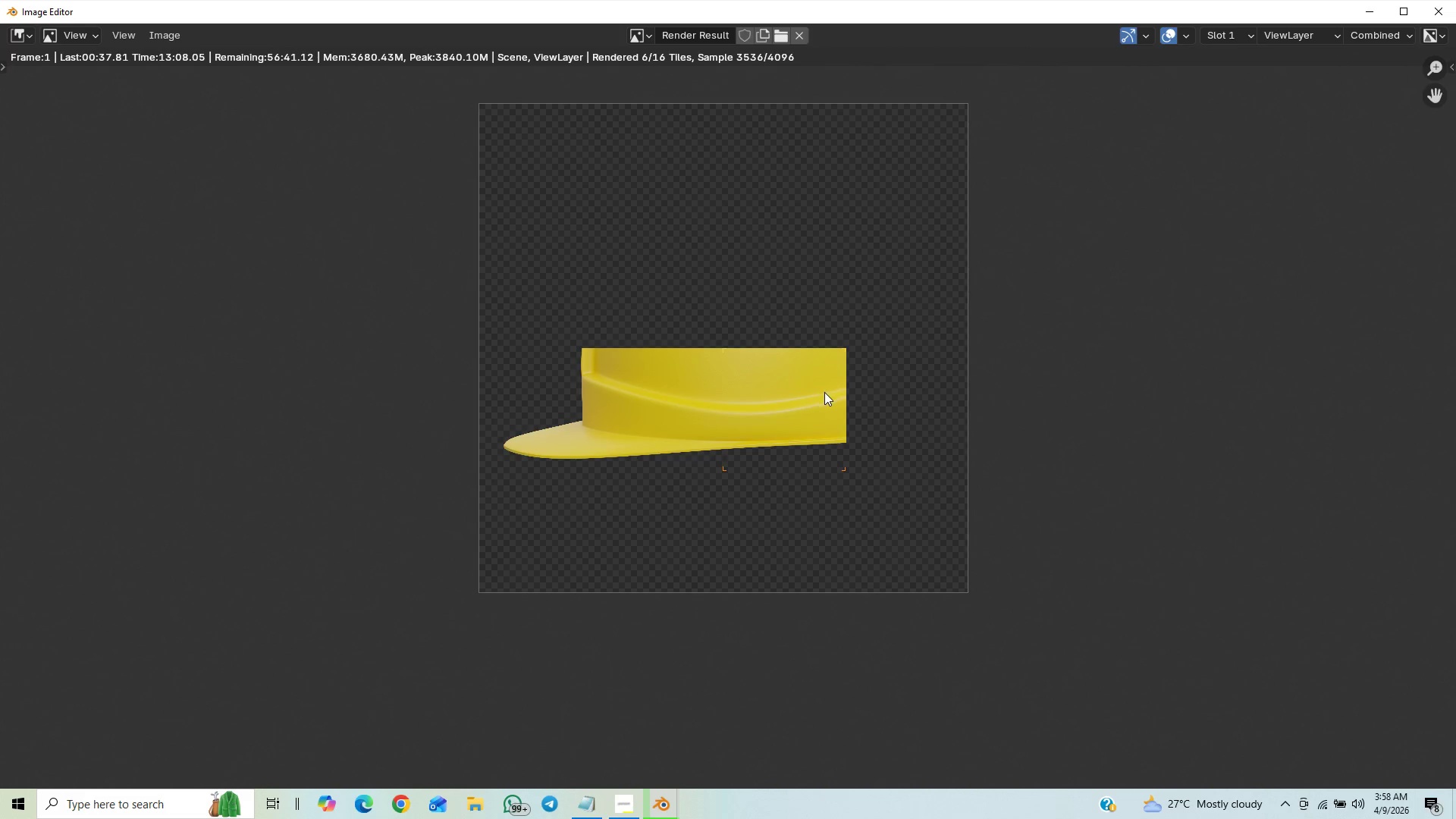 
scroll: coordinate [814, 381], scroll_direction: up, amount: 7.0
 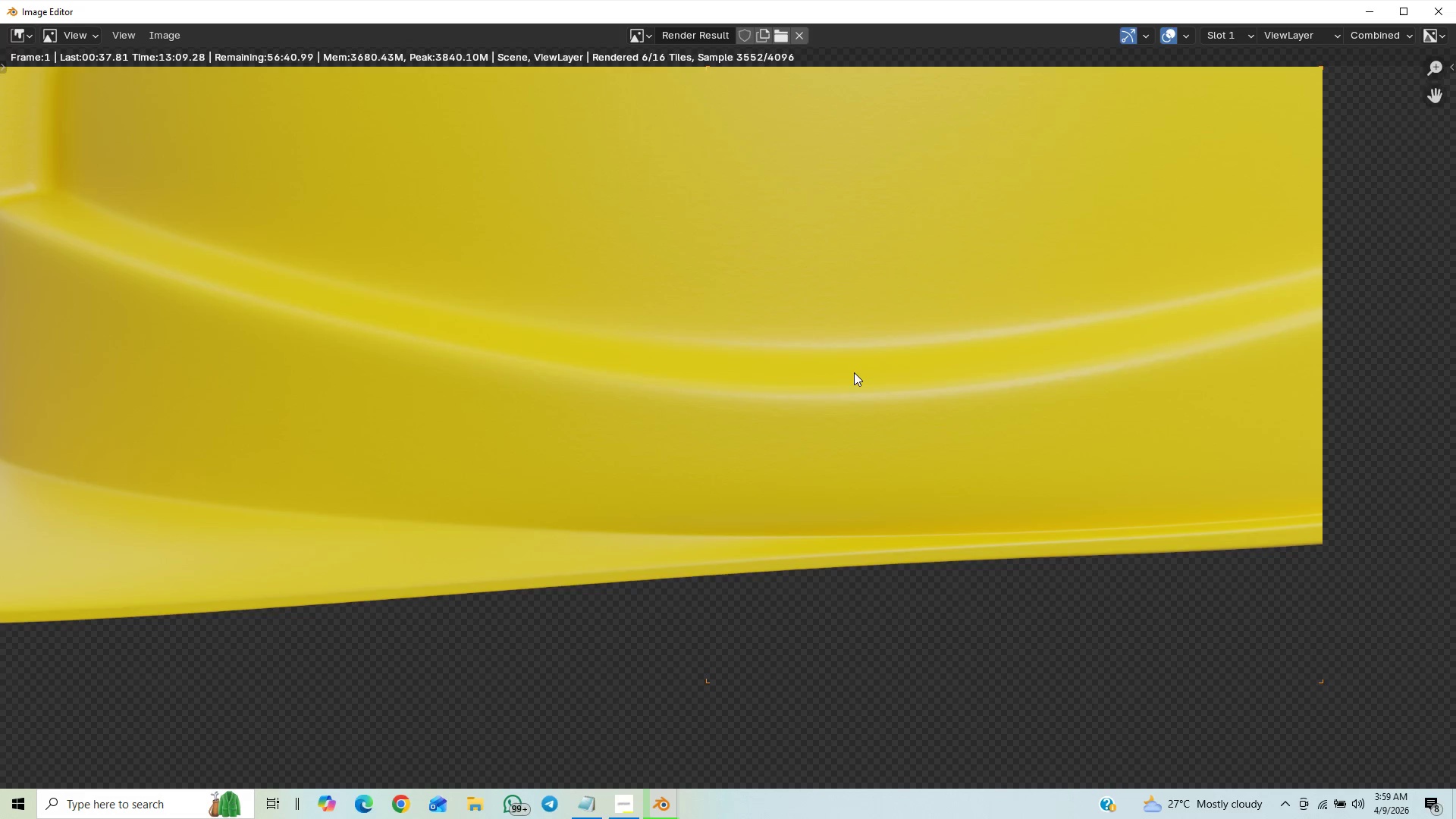 
scroll: coordinate [705, 475], scroll_direction: down, amount: 15.0
 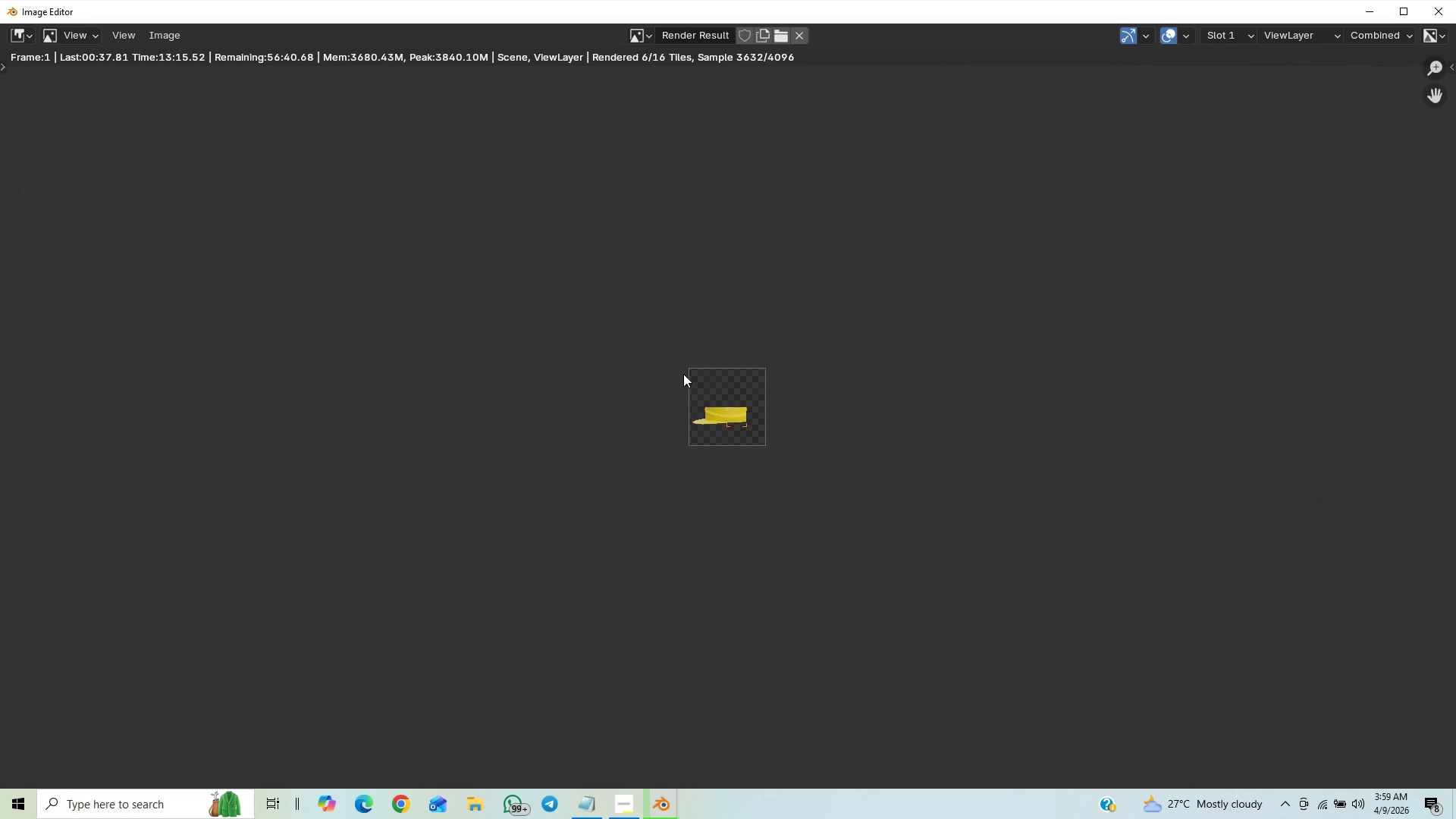 
scroll: coordinate [686, 413], scroll_direction: up, amount: 29.0
 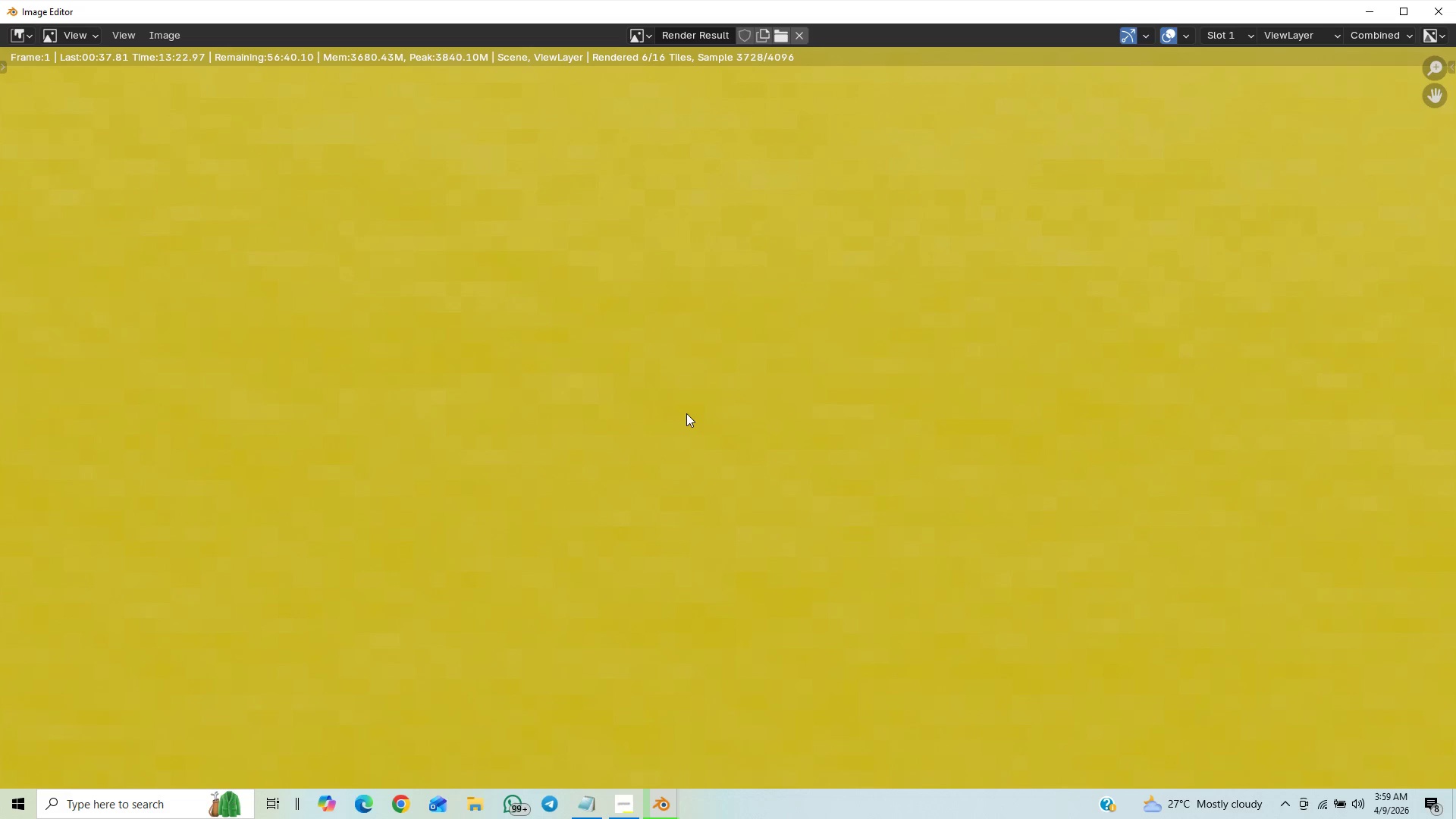 
scroll: coordinate [686, 418], scroll_direction: down, amount: 17.0
 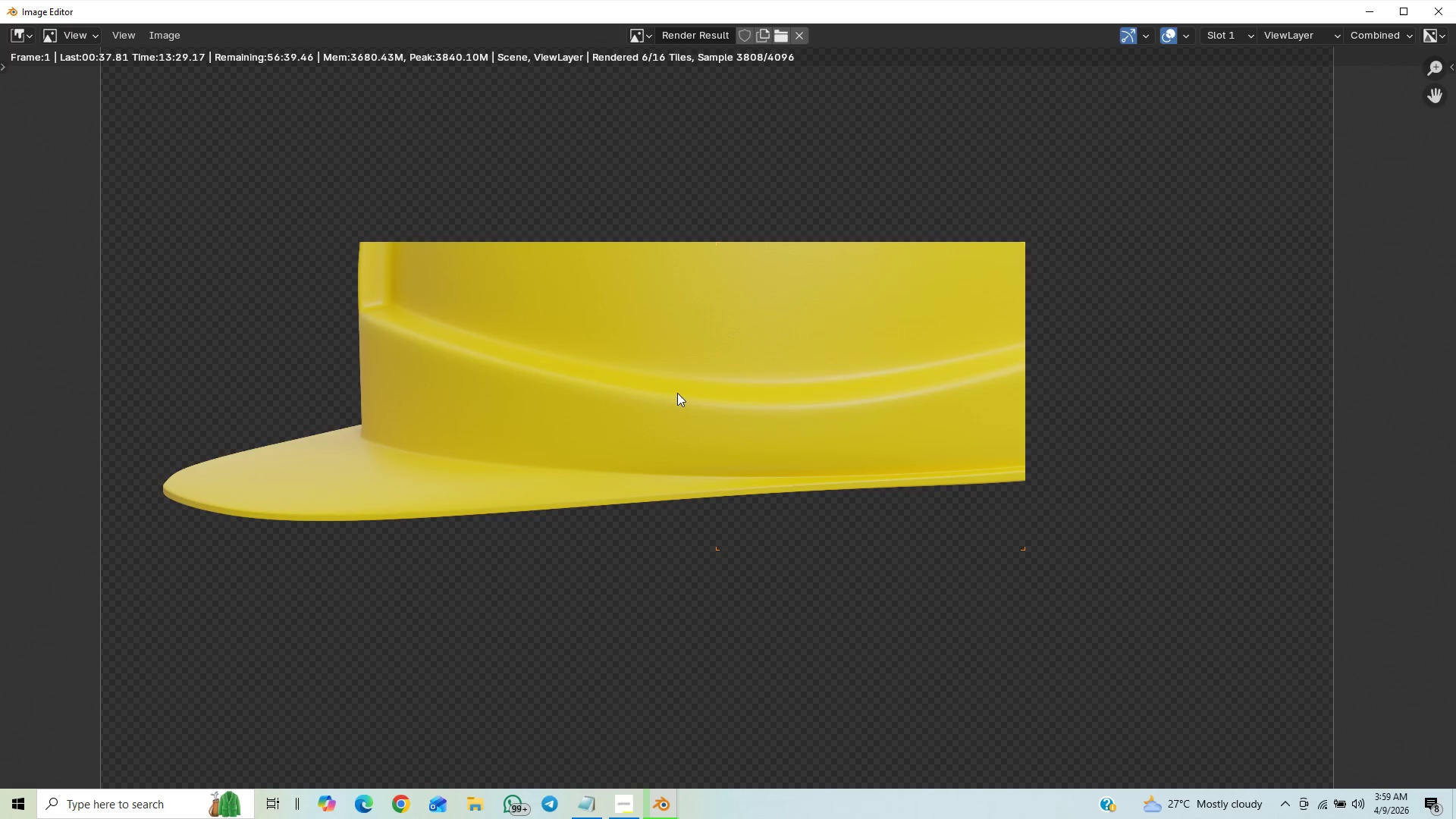 
wait(6.4)
 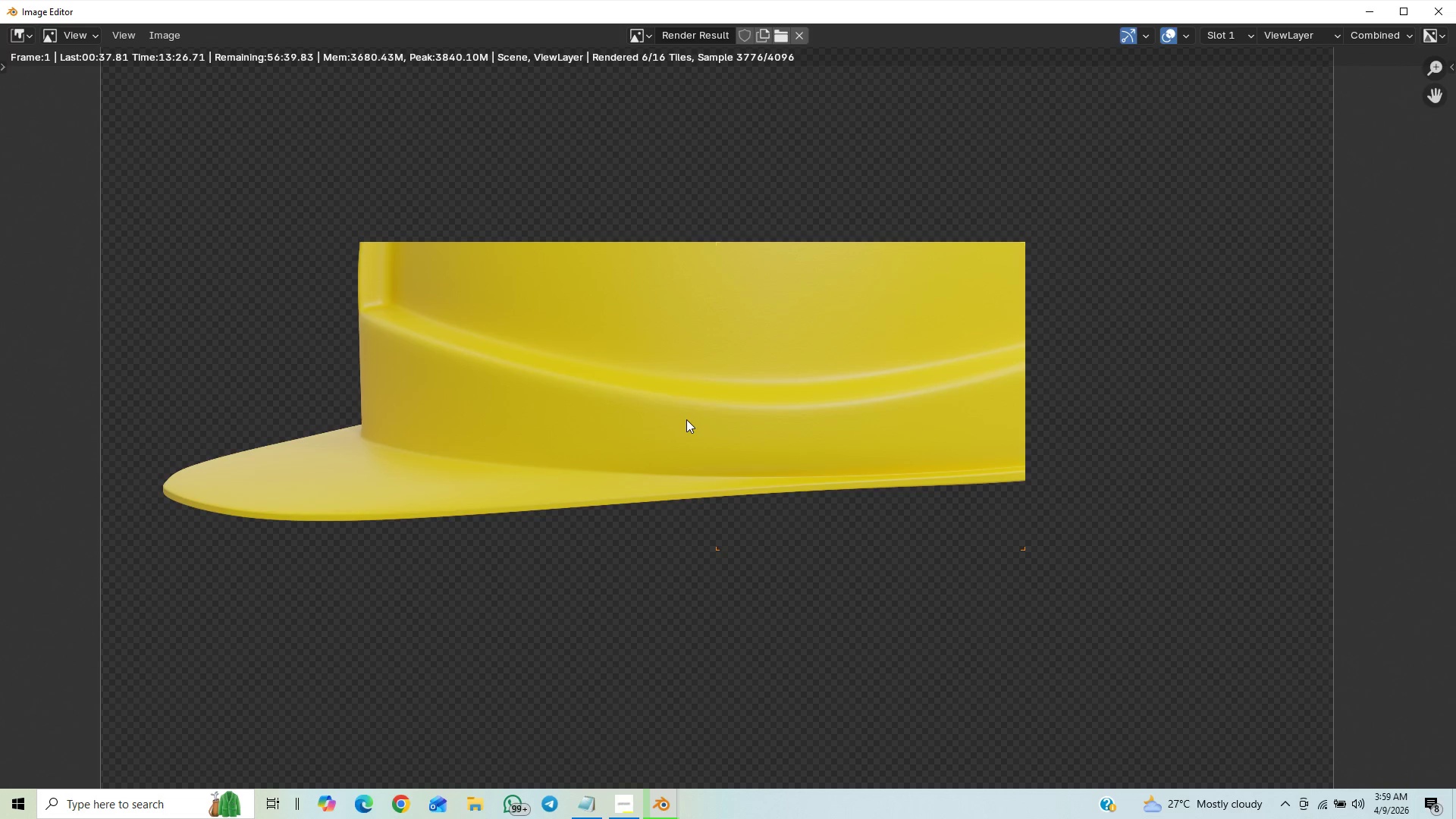 
scroll: coordinate [678, 409], scroll_direction: up, amount: 5.0
 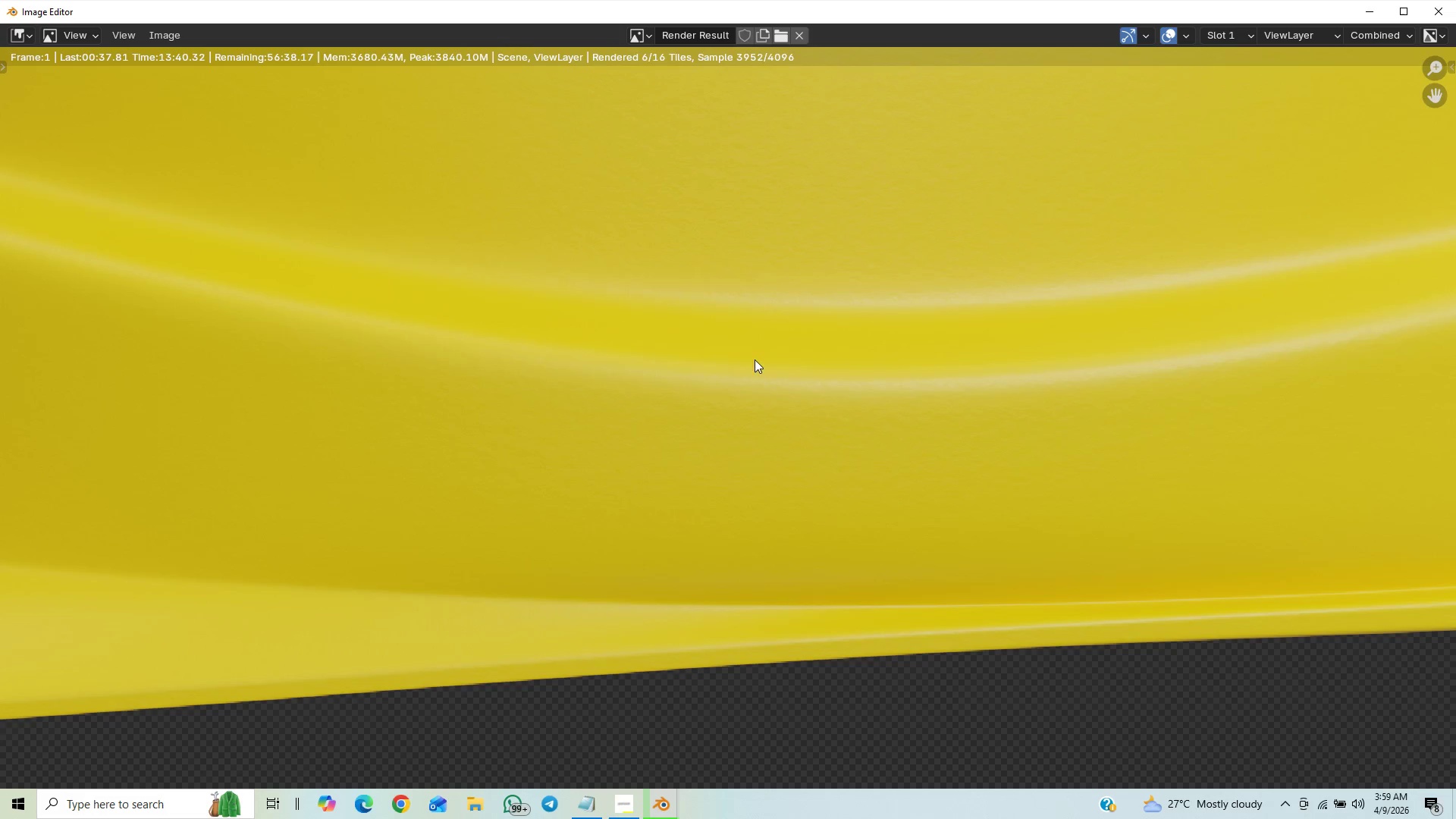 
scroll: coordinate [824, 438], scroll_direction: down, amount: 7.0
 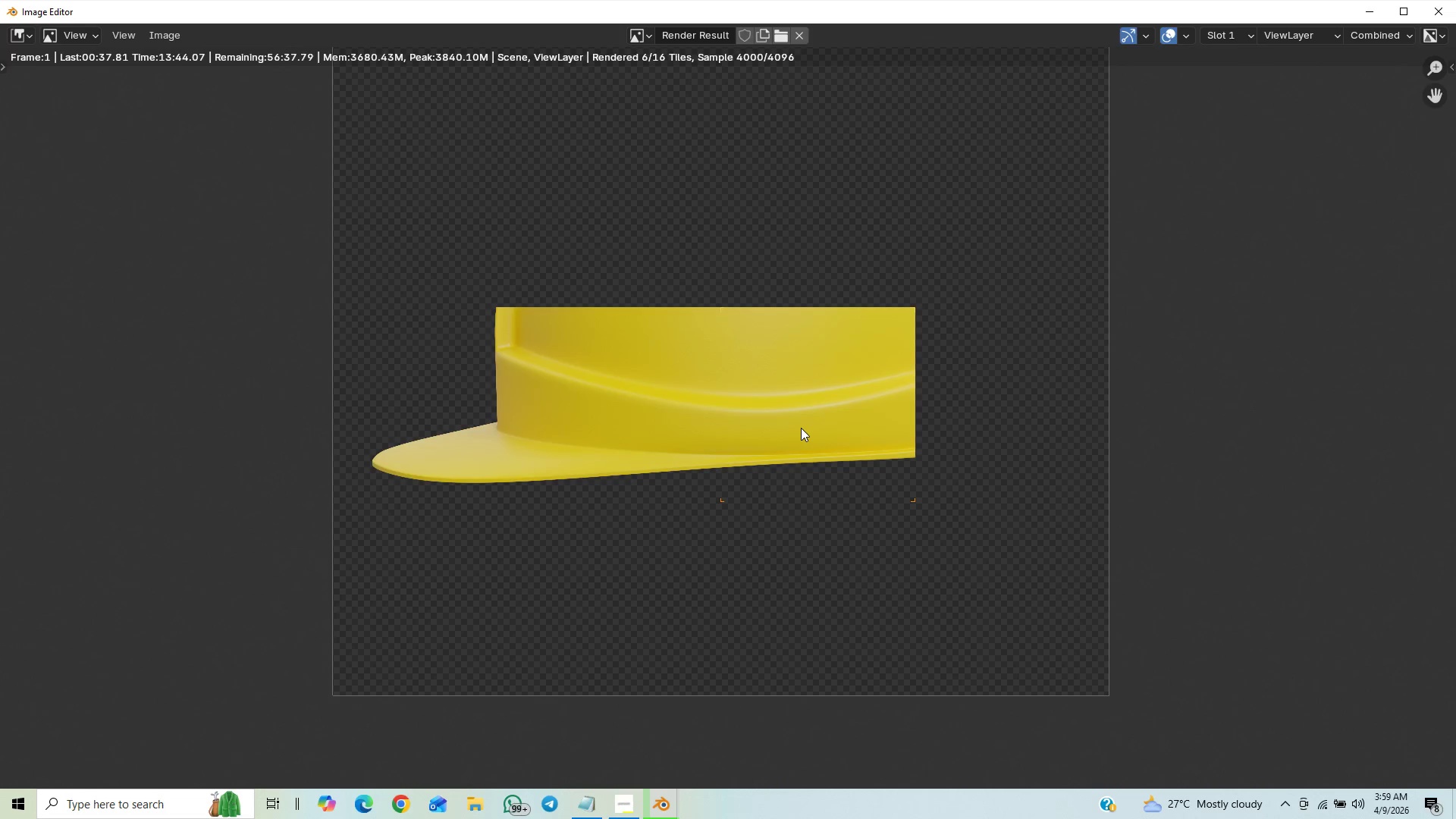 
scroll: coordinate [796, 446], scroll_direction: up, amount: 7.0
 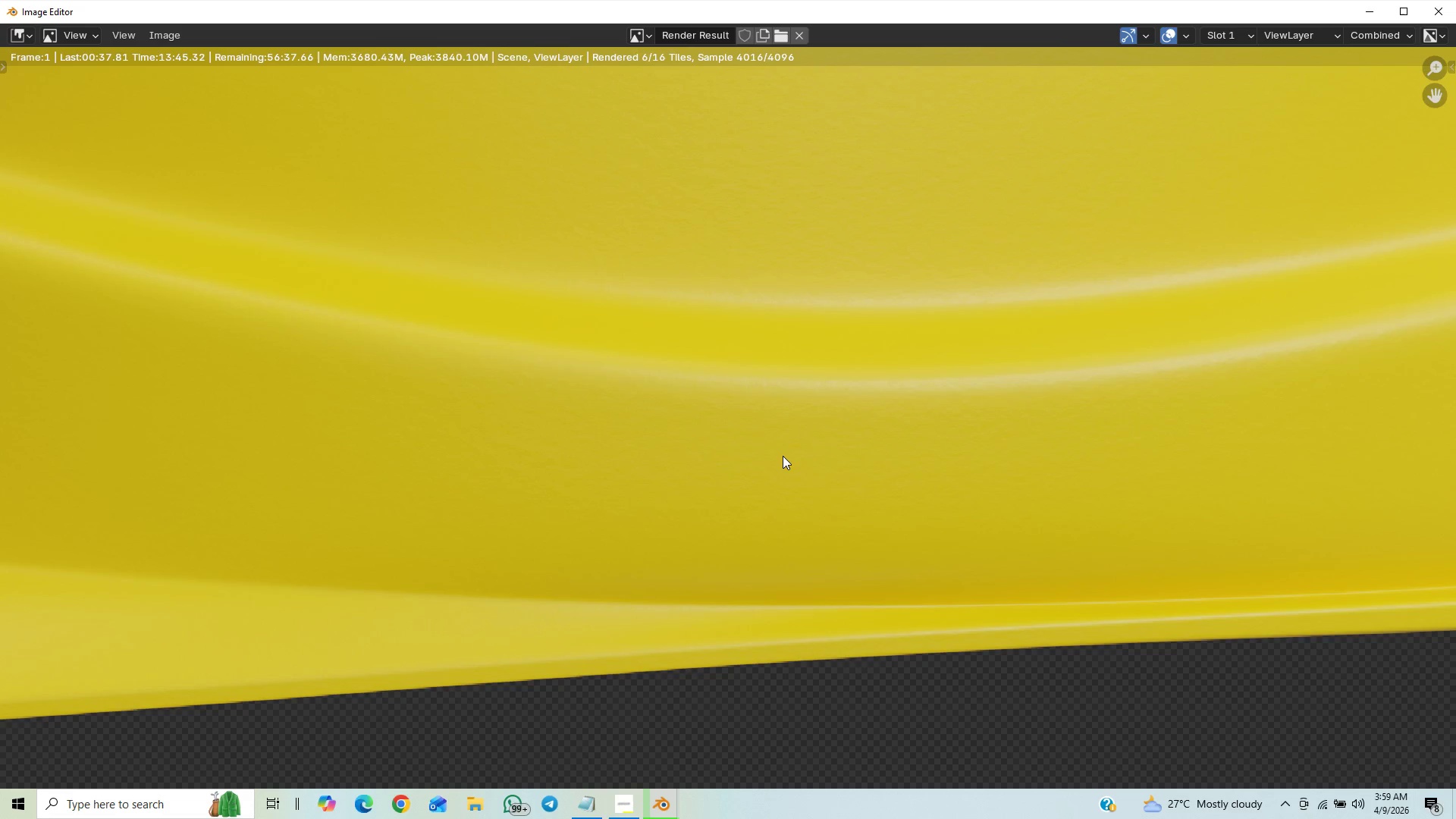 
scroll: coordinate [782, 460], scroll_direction: down, amount: 1.0
 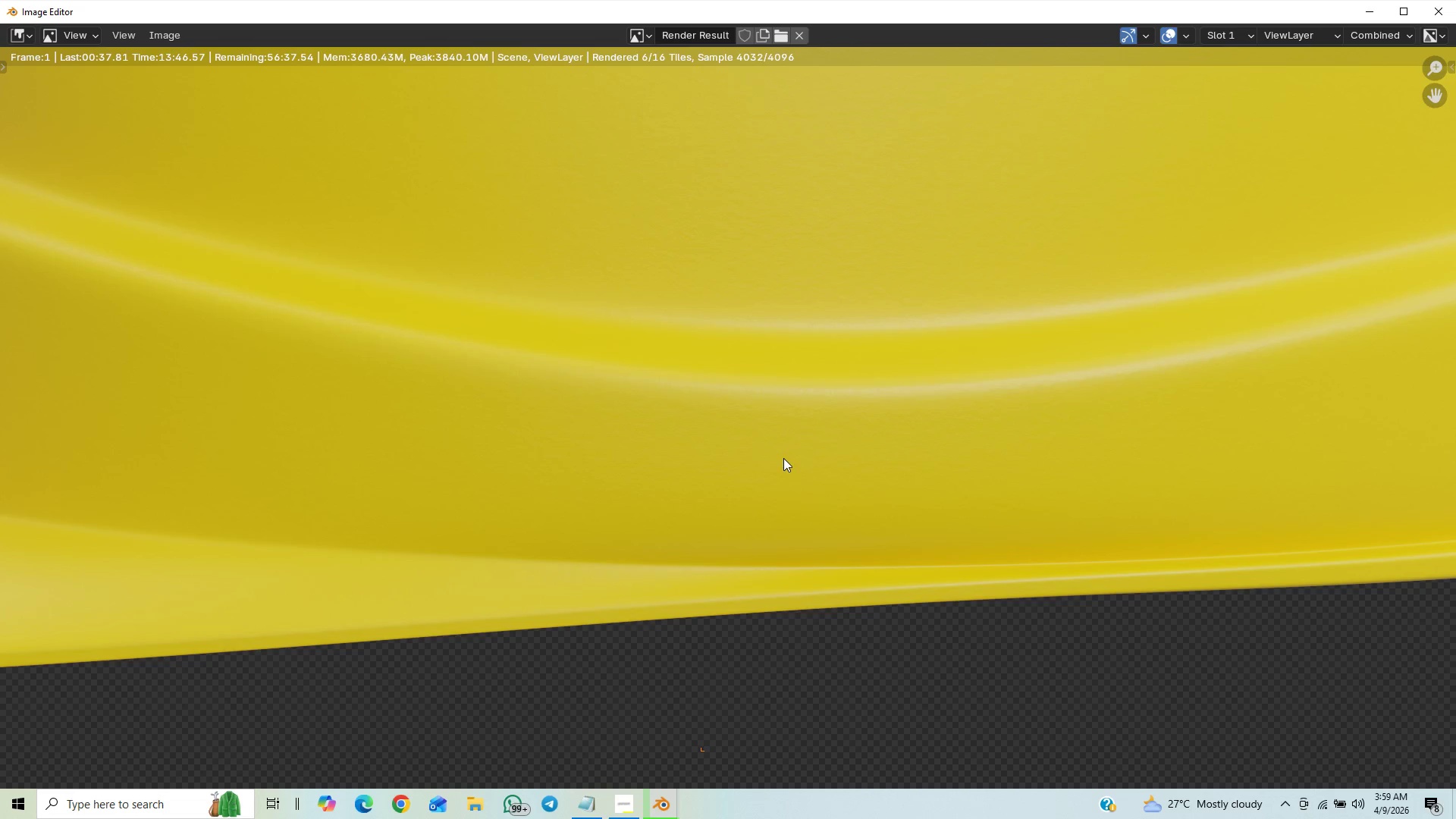 
scroll: coordinate [785, 453], scroll_direction: up, amount: 4.0
 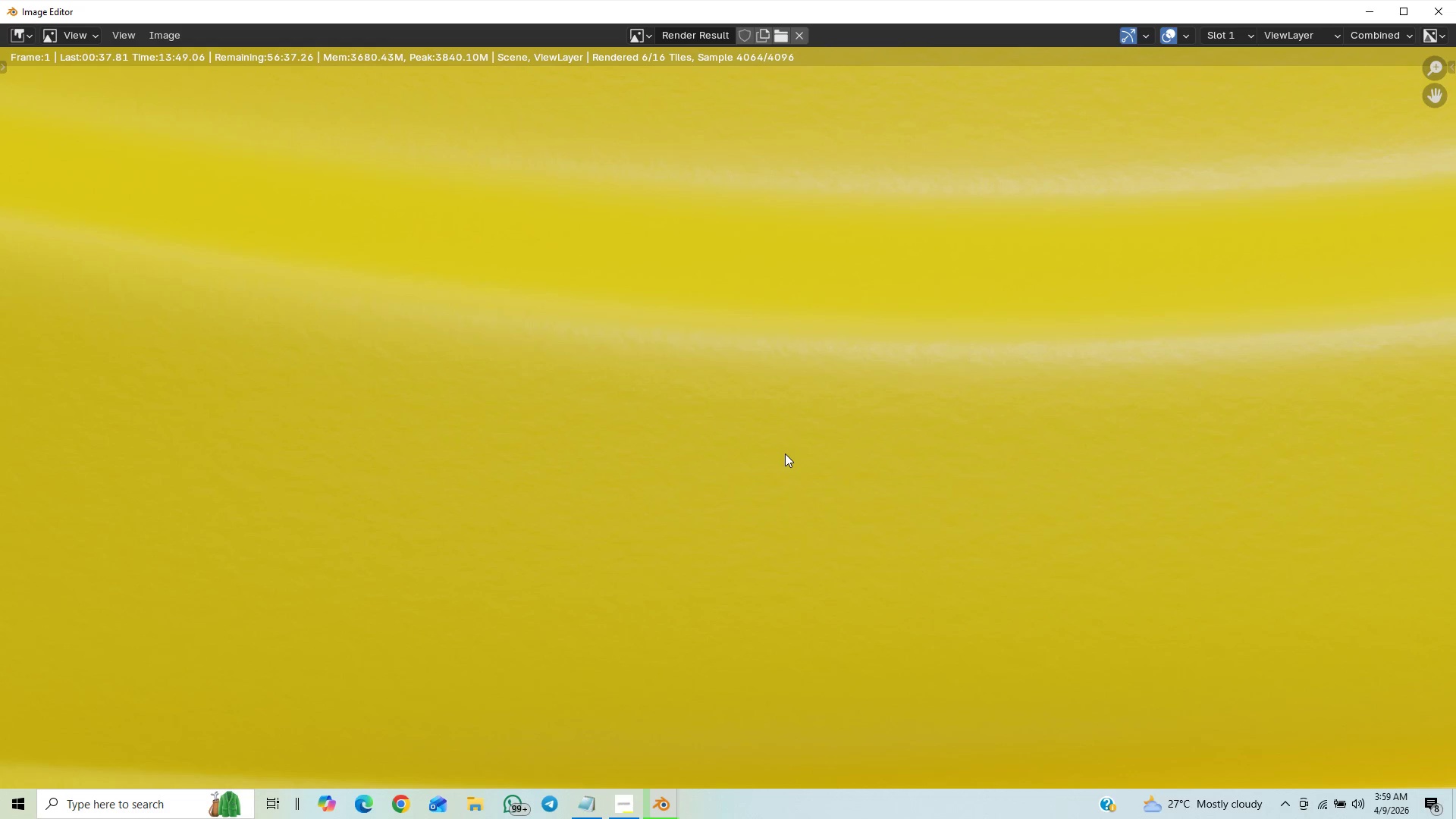 
scroll: coordinate [785, 454], scroll_direction: down, amount: 17.0
 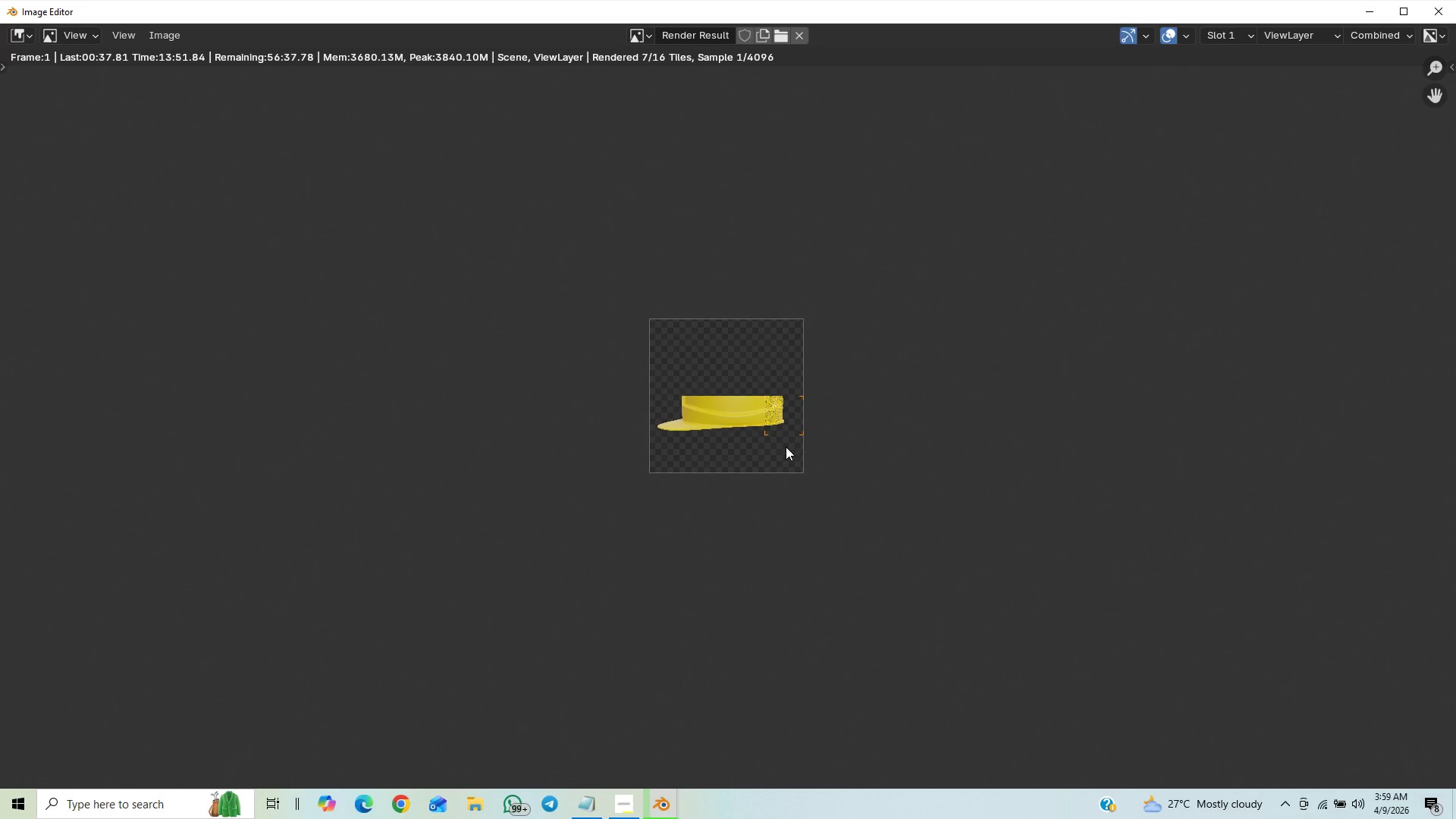 
scroll: coordinate [783, 455], scroll_direction: up, amount: 1.0
 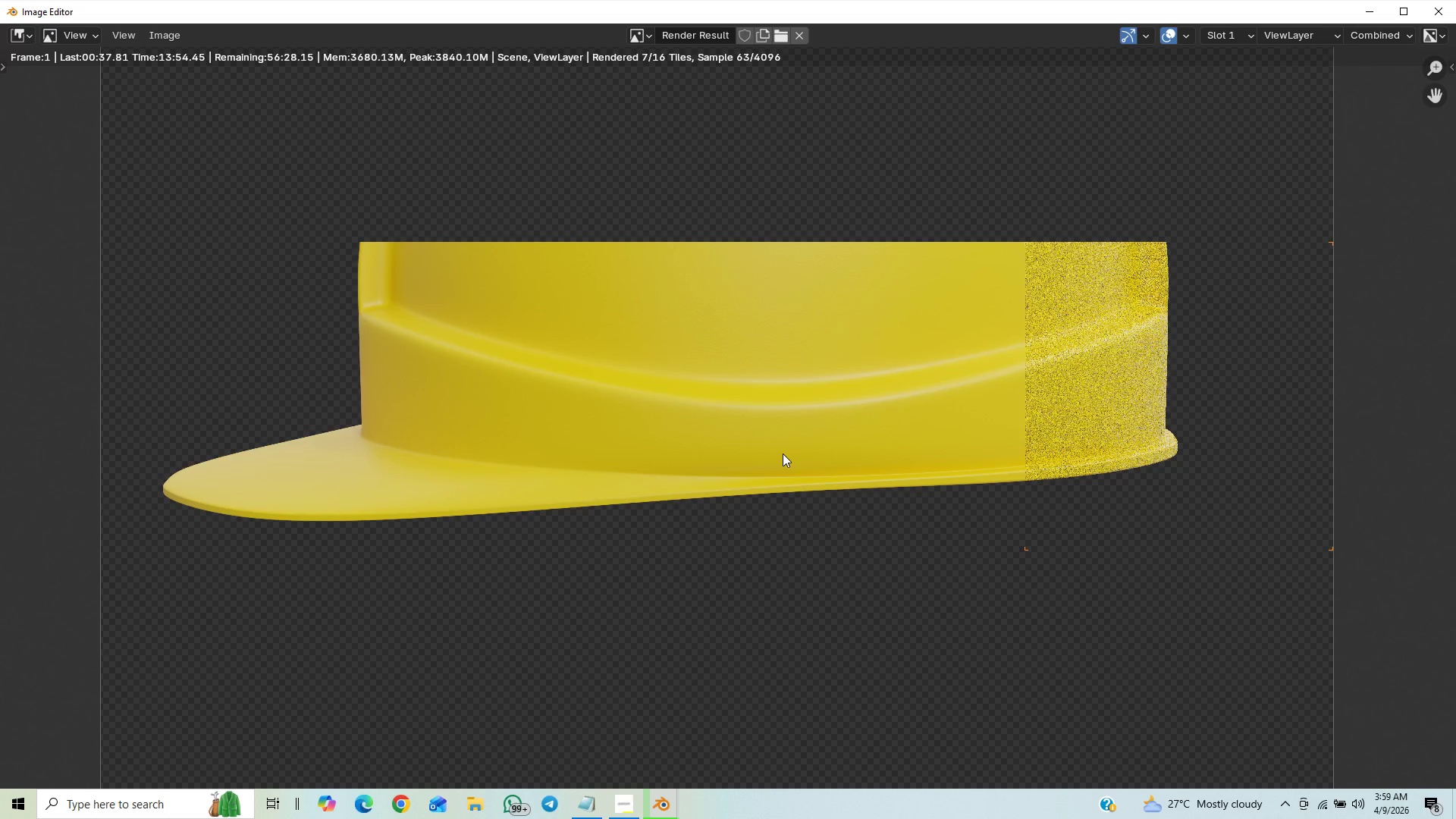 
scroll: coordinate [785, 438], scroll_direction: down, amount: 2.0
 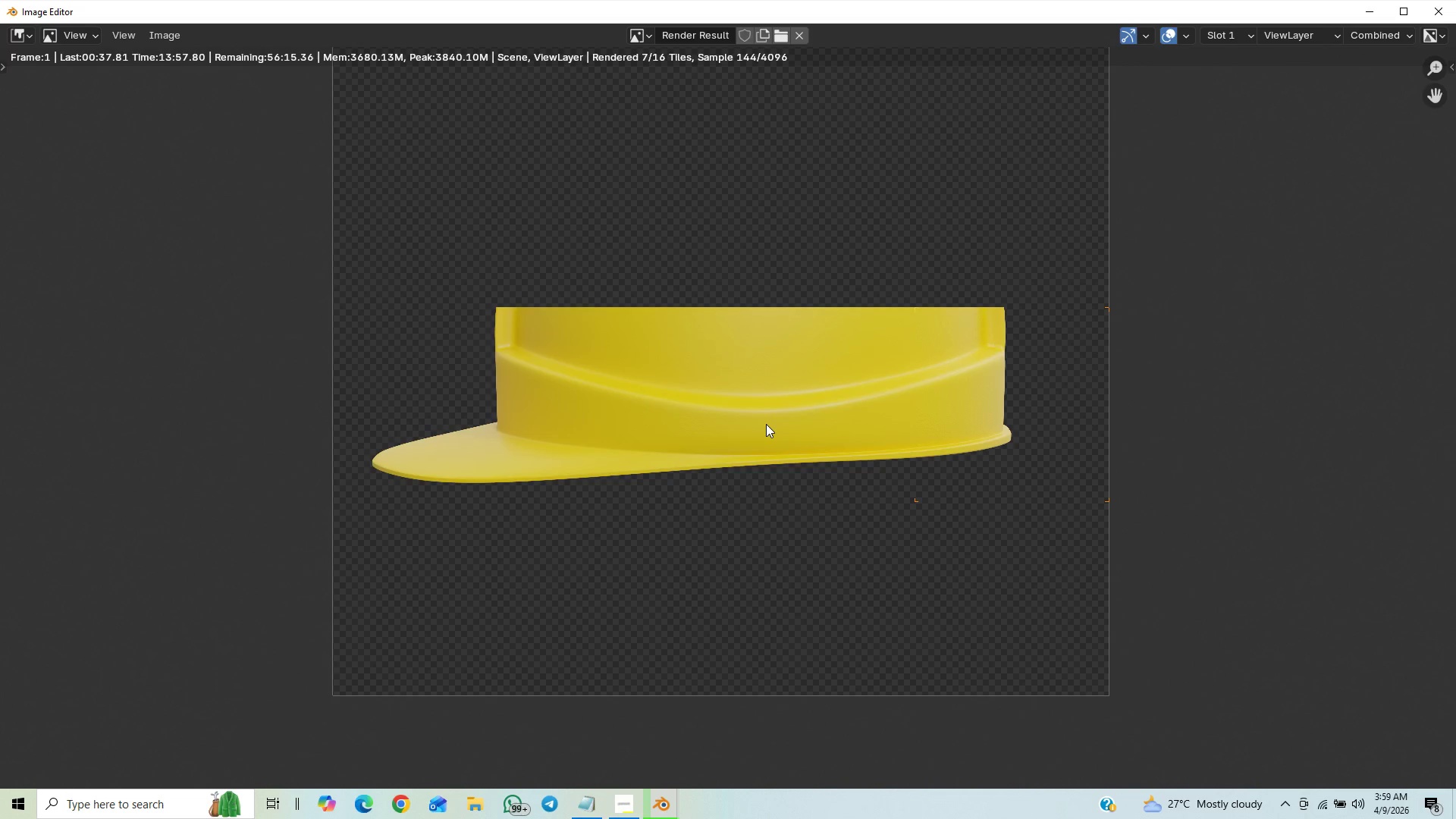 
hold_key(key=ControlLeft, duration=1.5)
 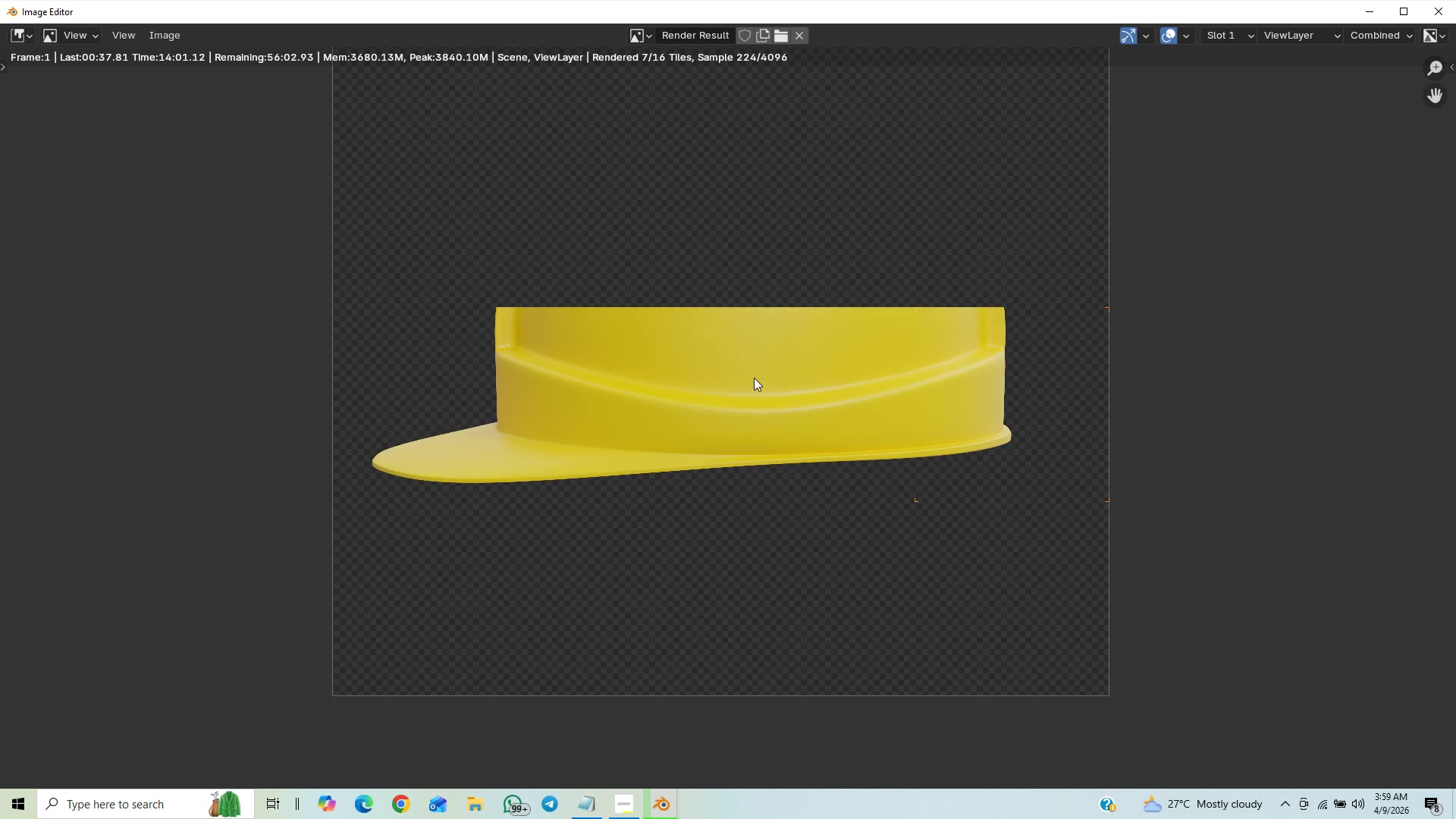 
key(Control+S)
 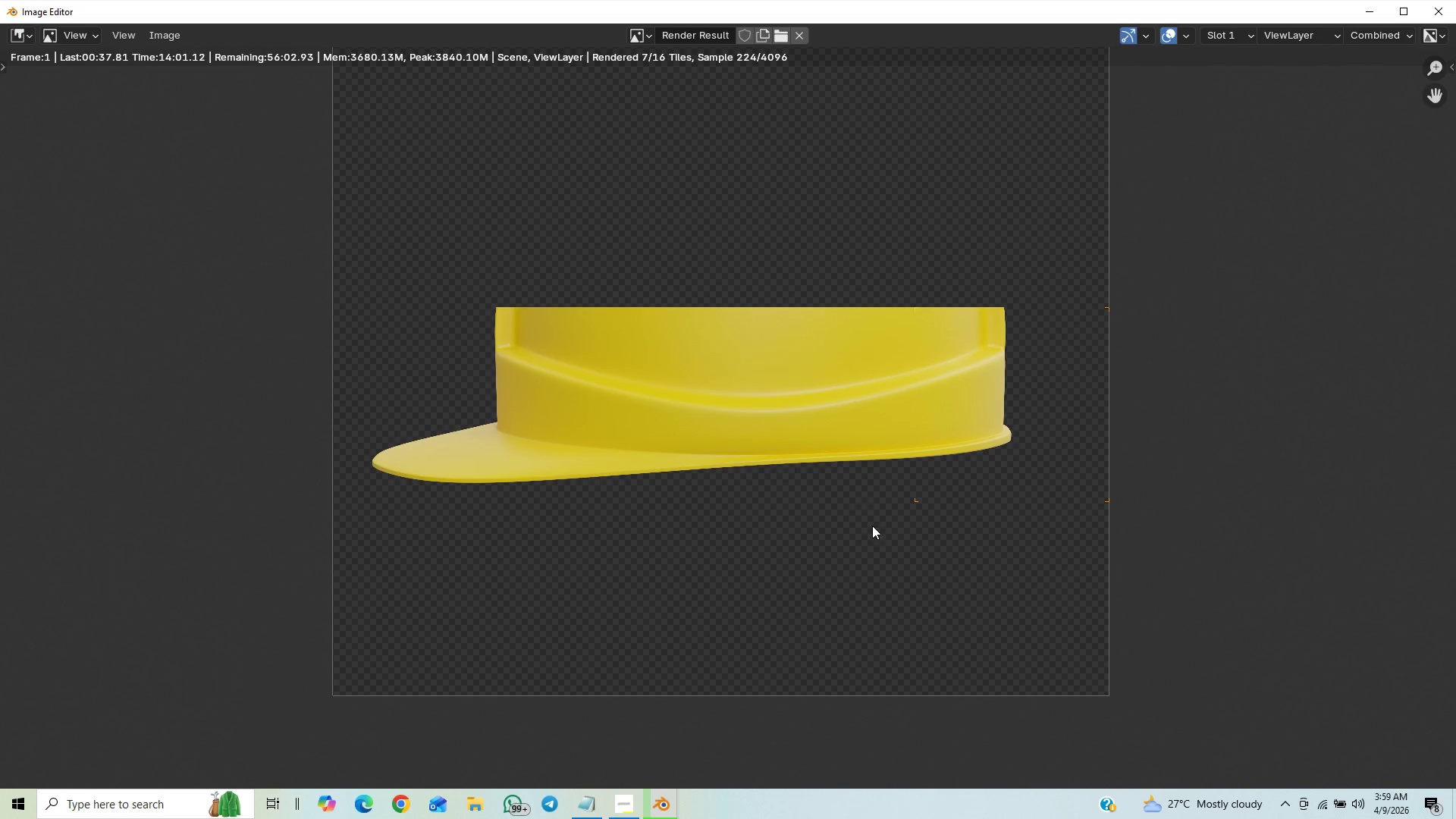 
scroll: coordinate [861, 535], scroll_direction: up, amount: 1.0
 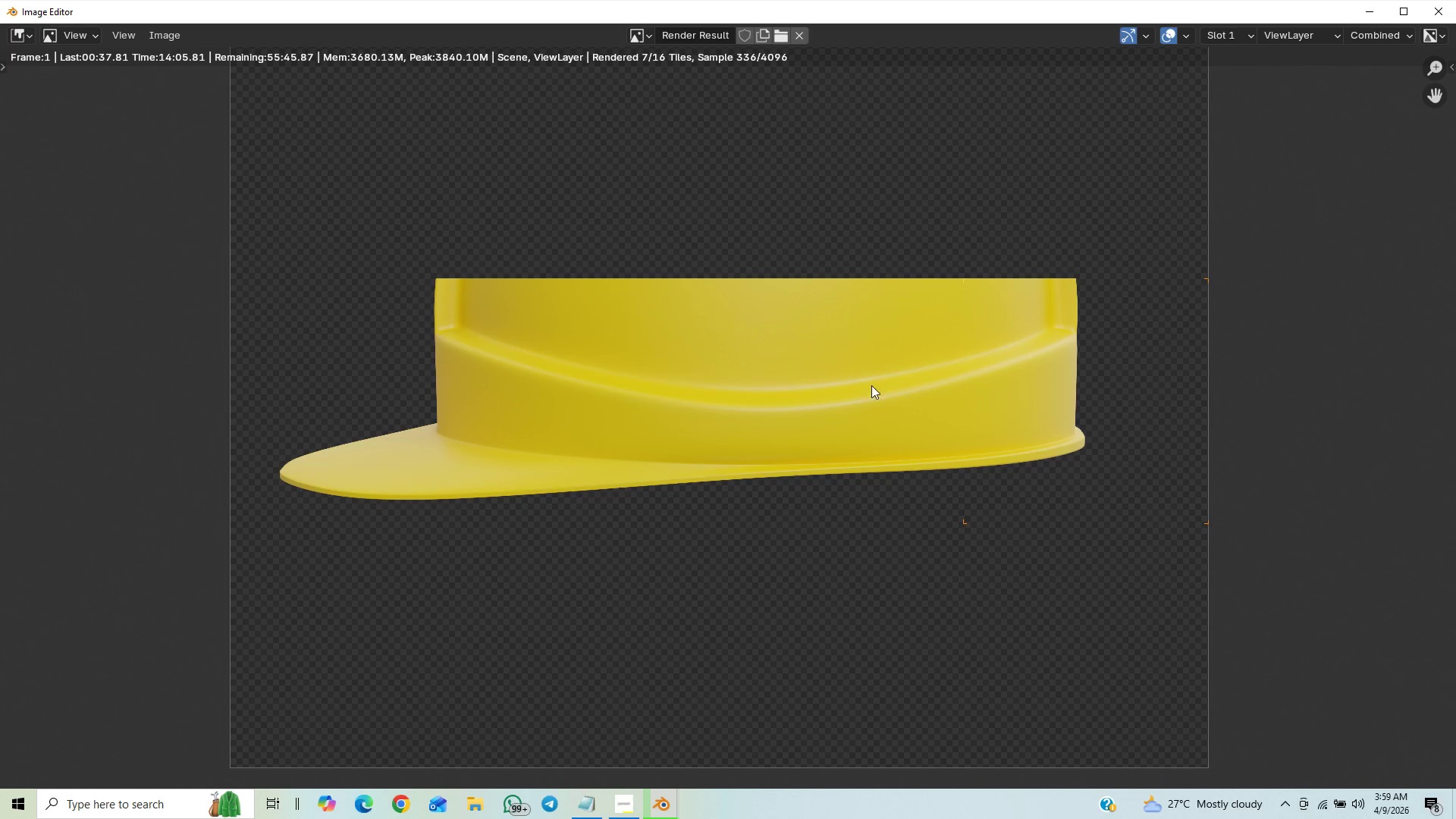 
wait(9.08)
 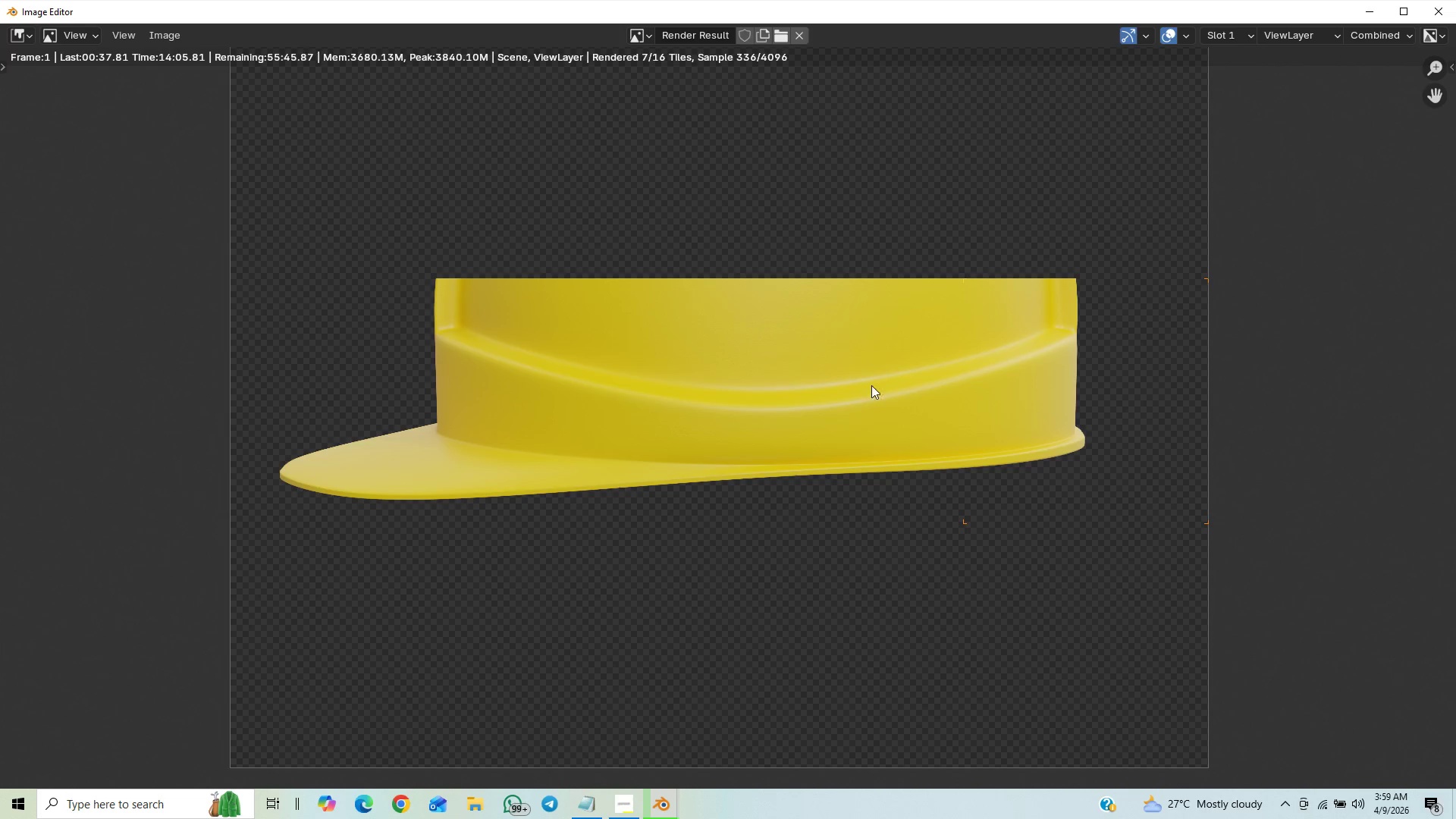 
scroll: coordinate [921, 337], scroll_direction: down, amount: 2.0
 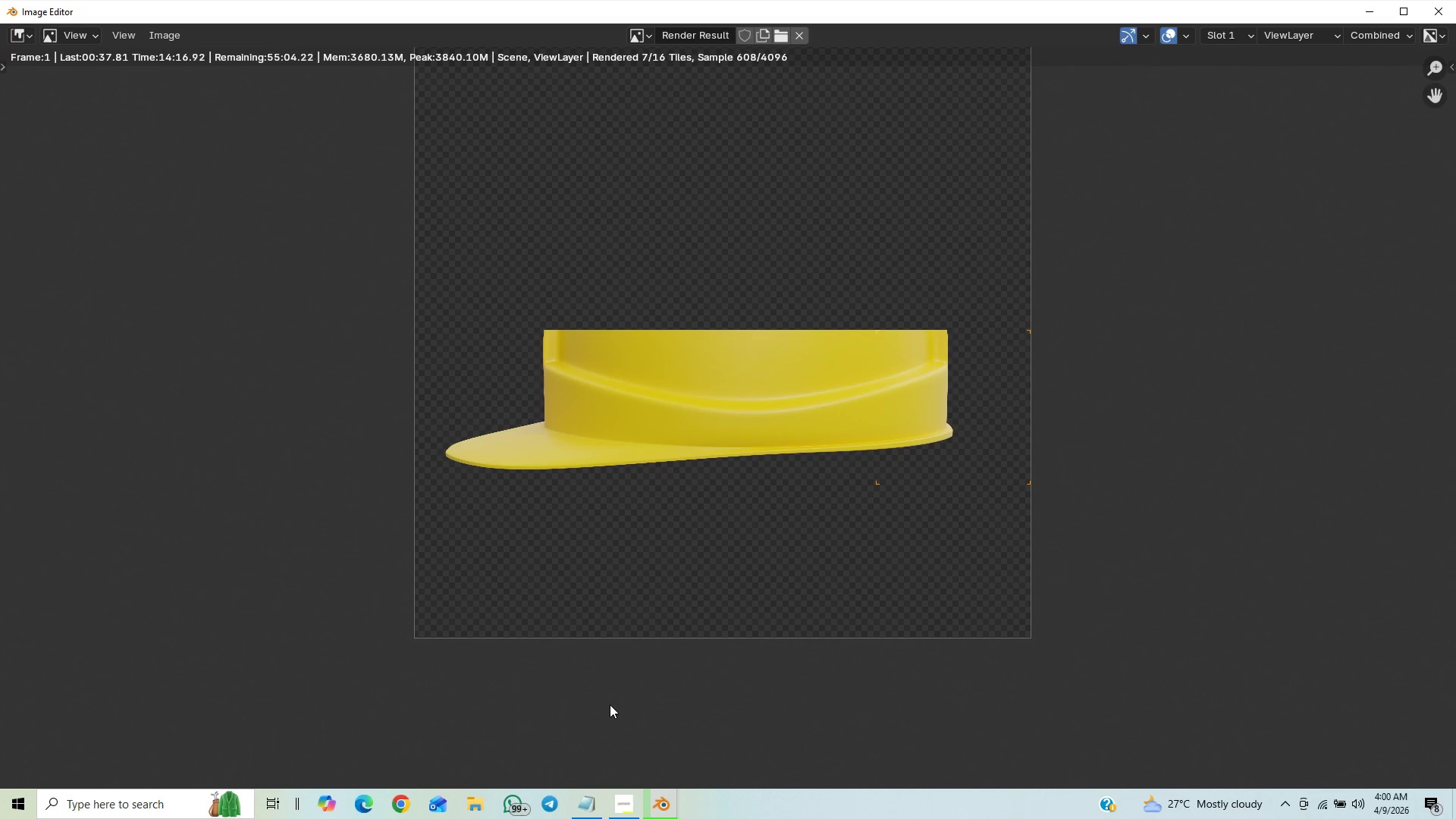 
wait(10.16)
 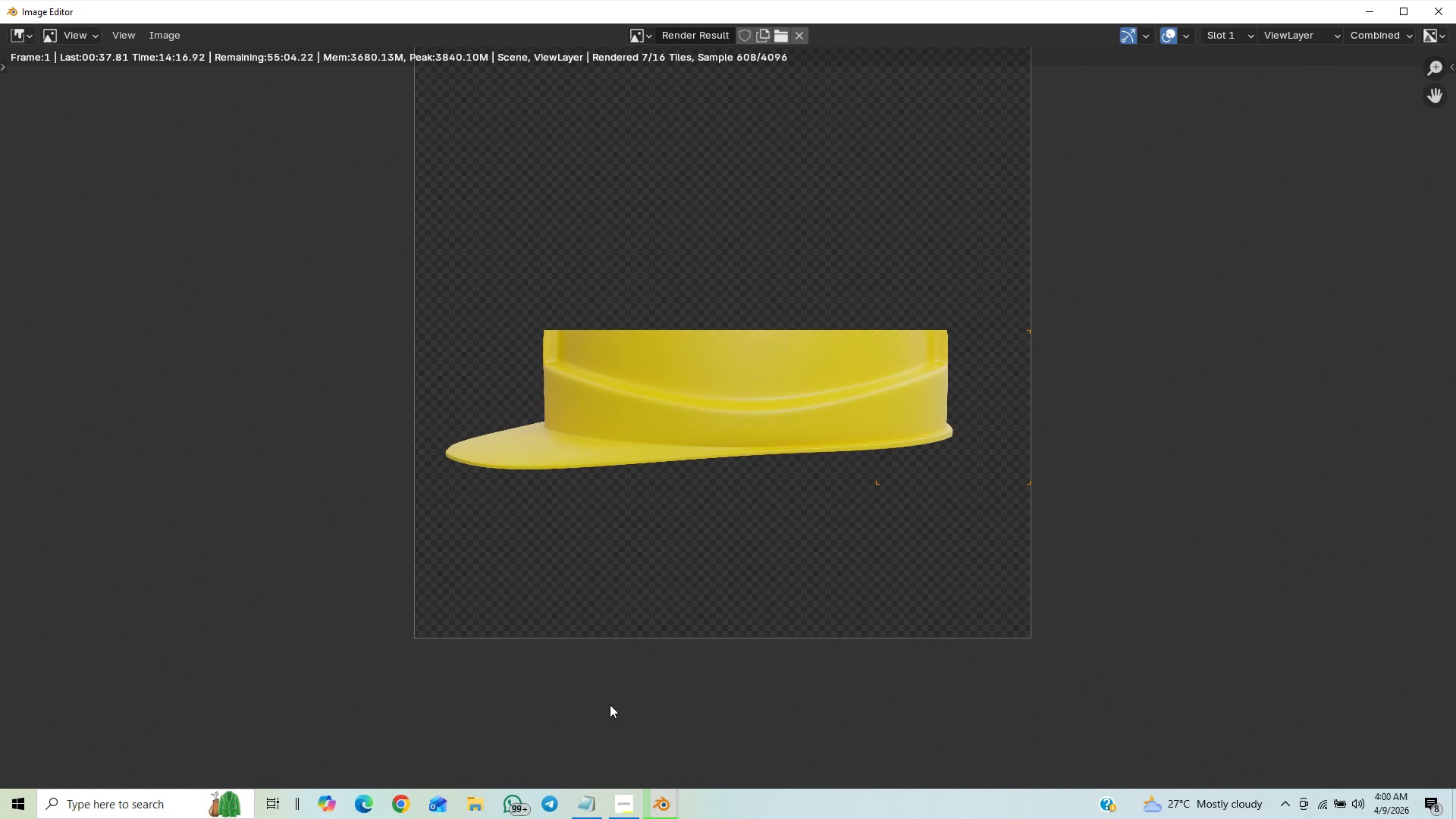 
scroll: coordinate [1030, 640], scroll_direction: down, amount: 14.0
 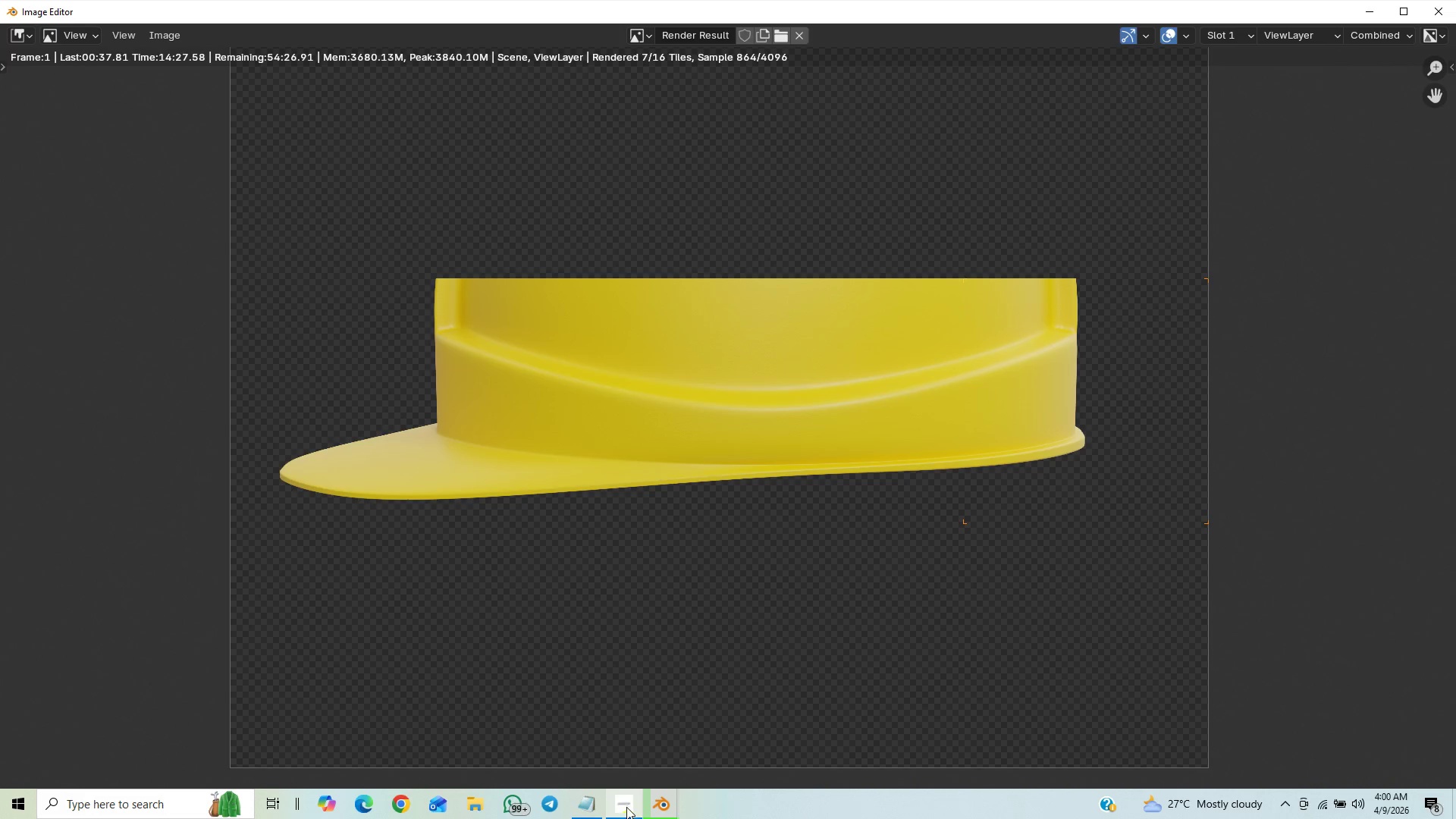 
left_click([622, 807])